 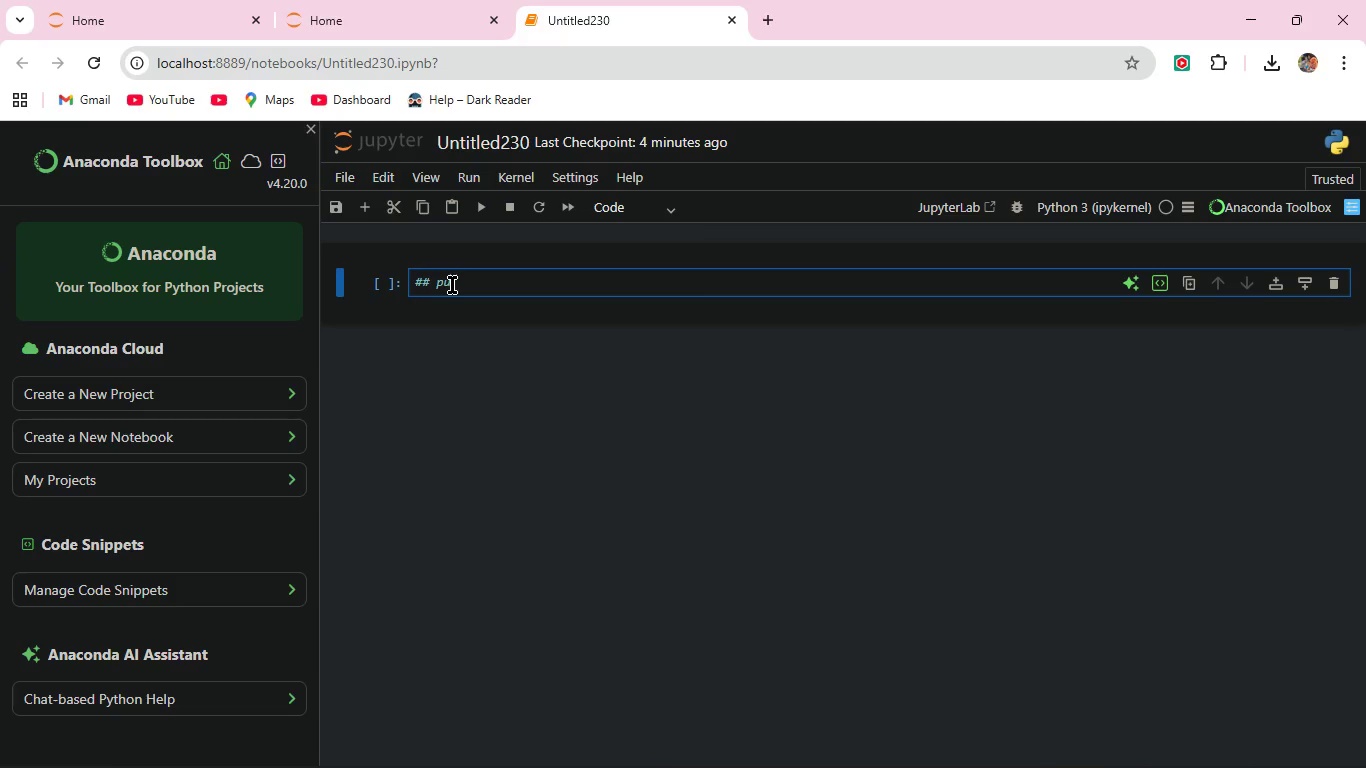 
hold_key(key=ShiftLeft, duration=0.39)
 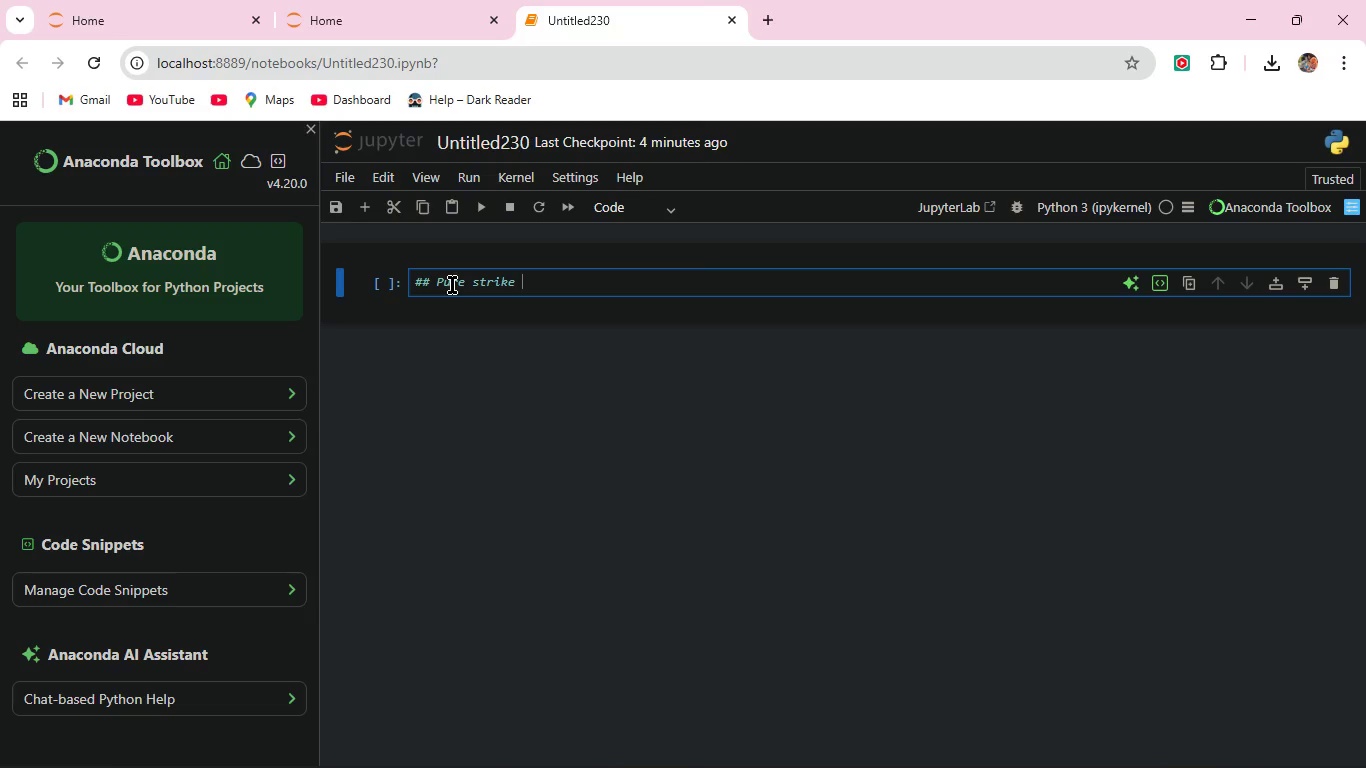 
hold_key(key=ShiftLeft, duration=0.36)
 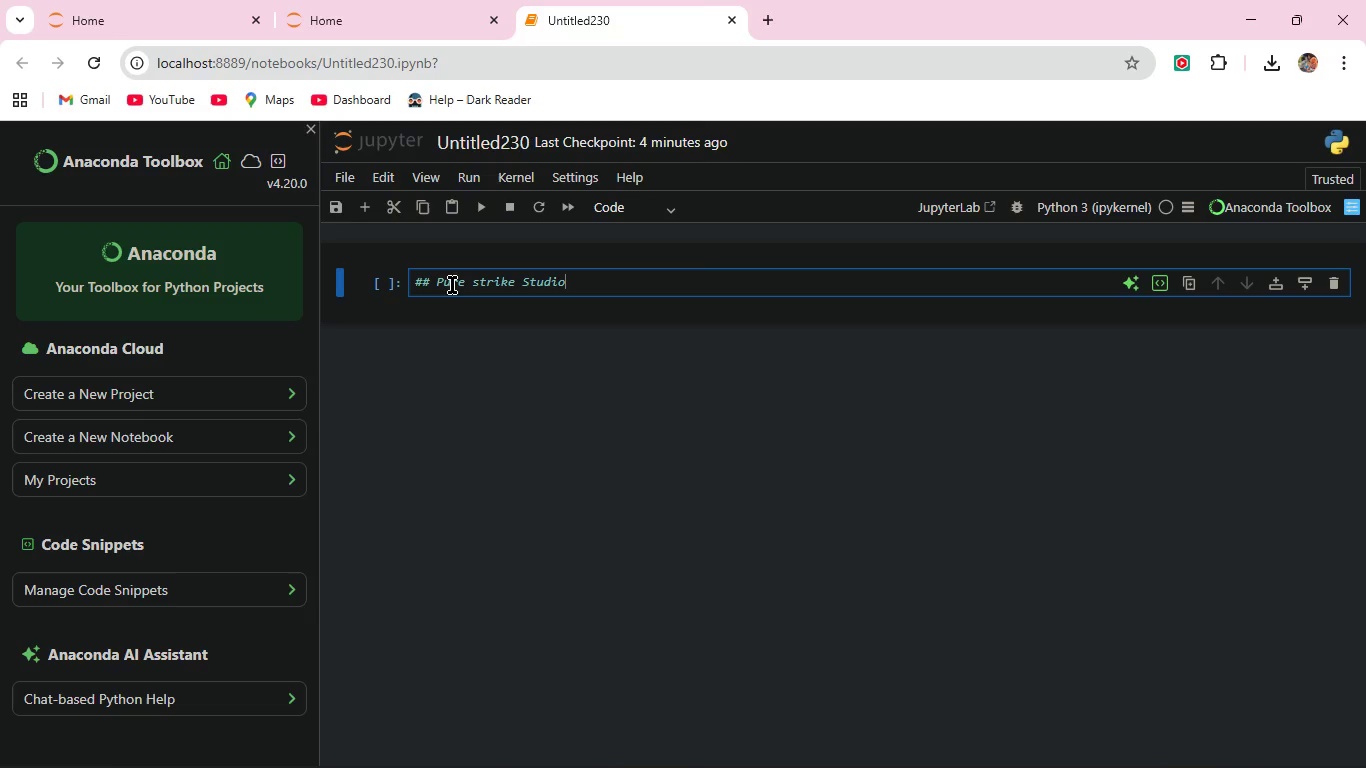 
hold_key(key=ShiftRight, duration=0.36)
 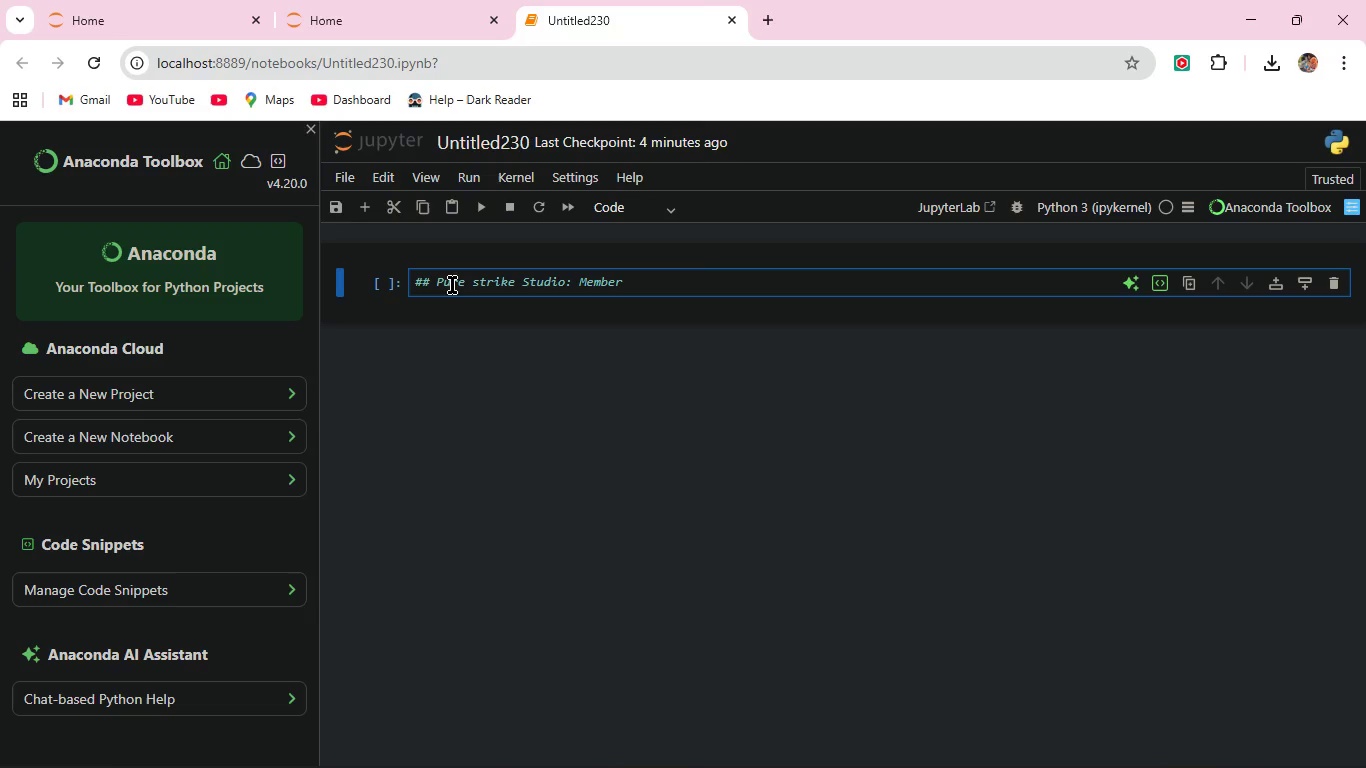 
hold_key(key=ShiftLeft, duration=0.7)
 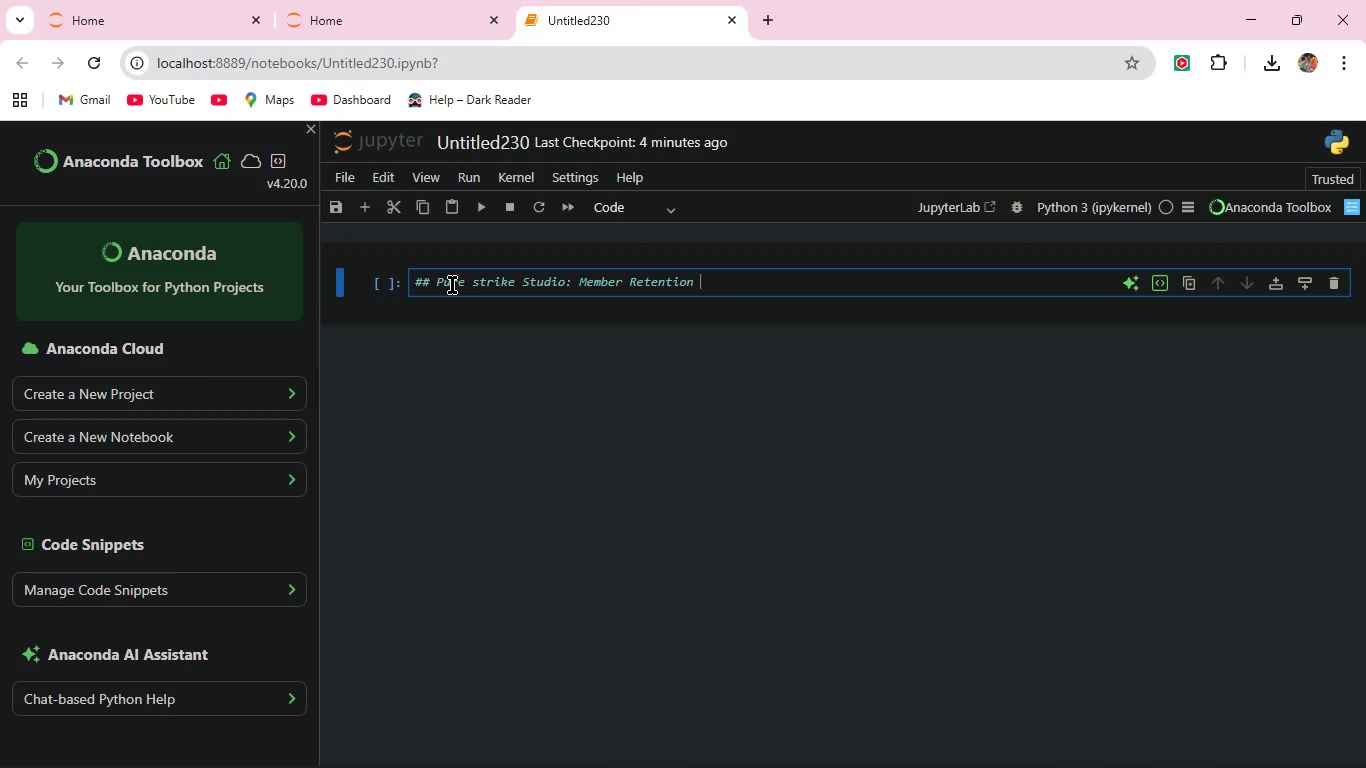 
hold_key(key=ShiftLeft, duration=0.47)
 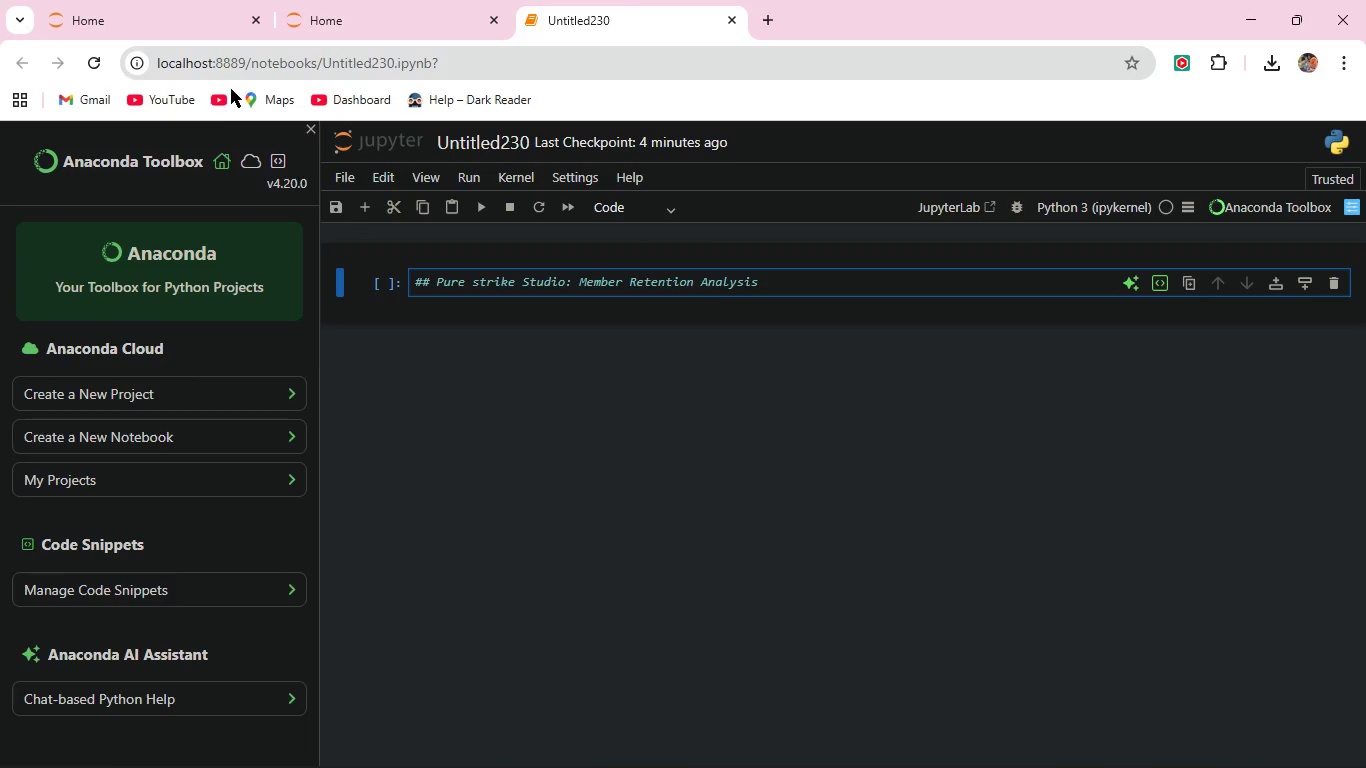 
wait(7.06)
 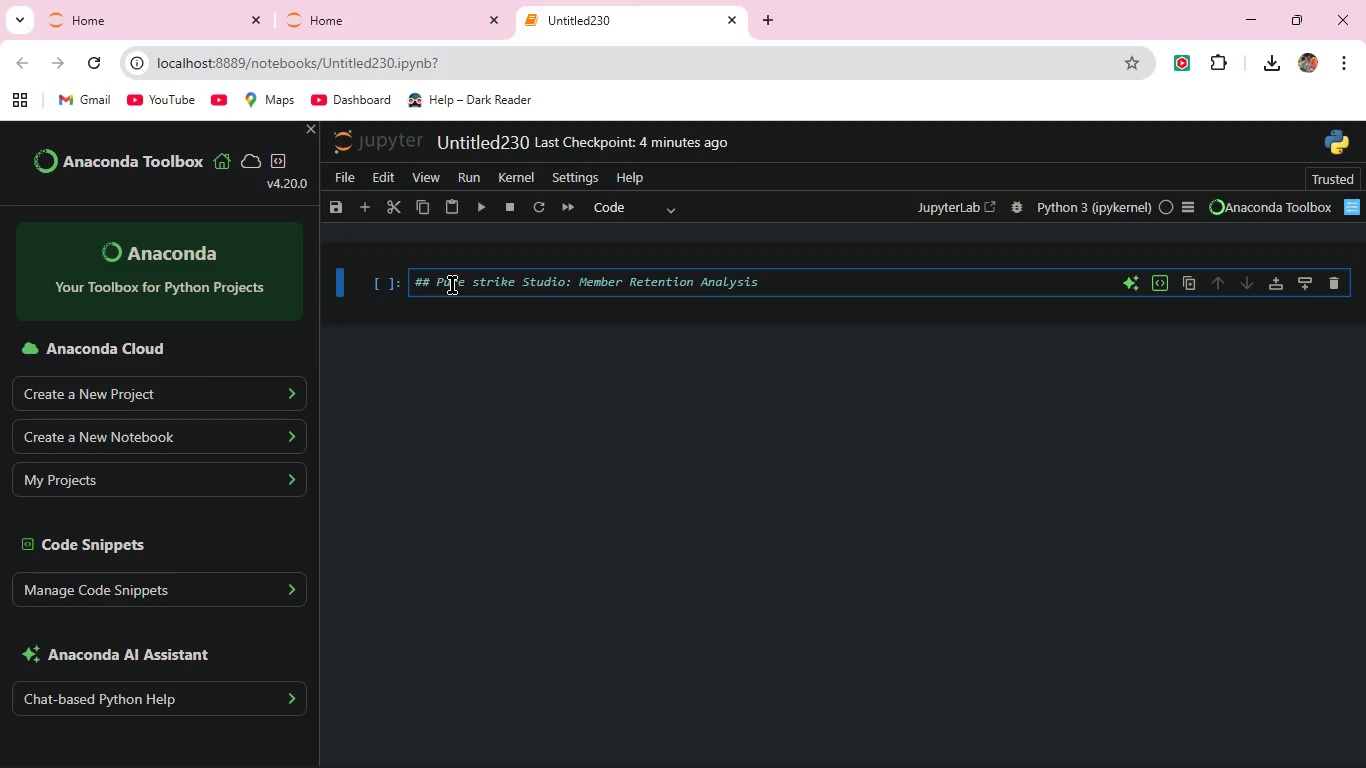 
left_click([484, 208])
 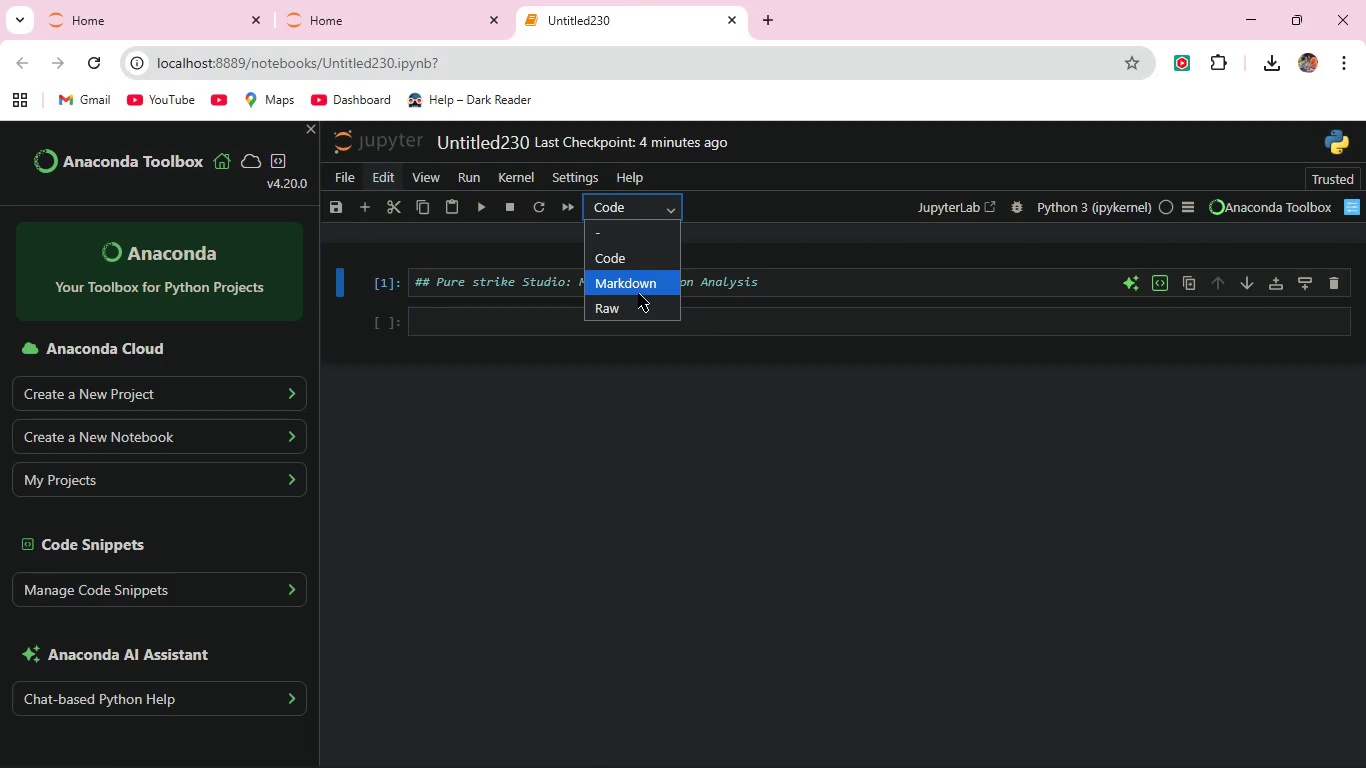 
left_click([638, 293])
 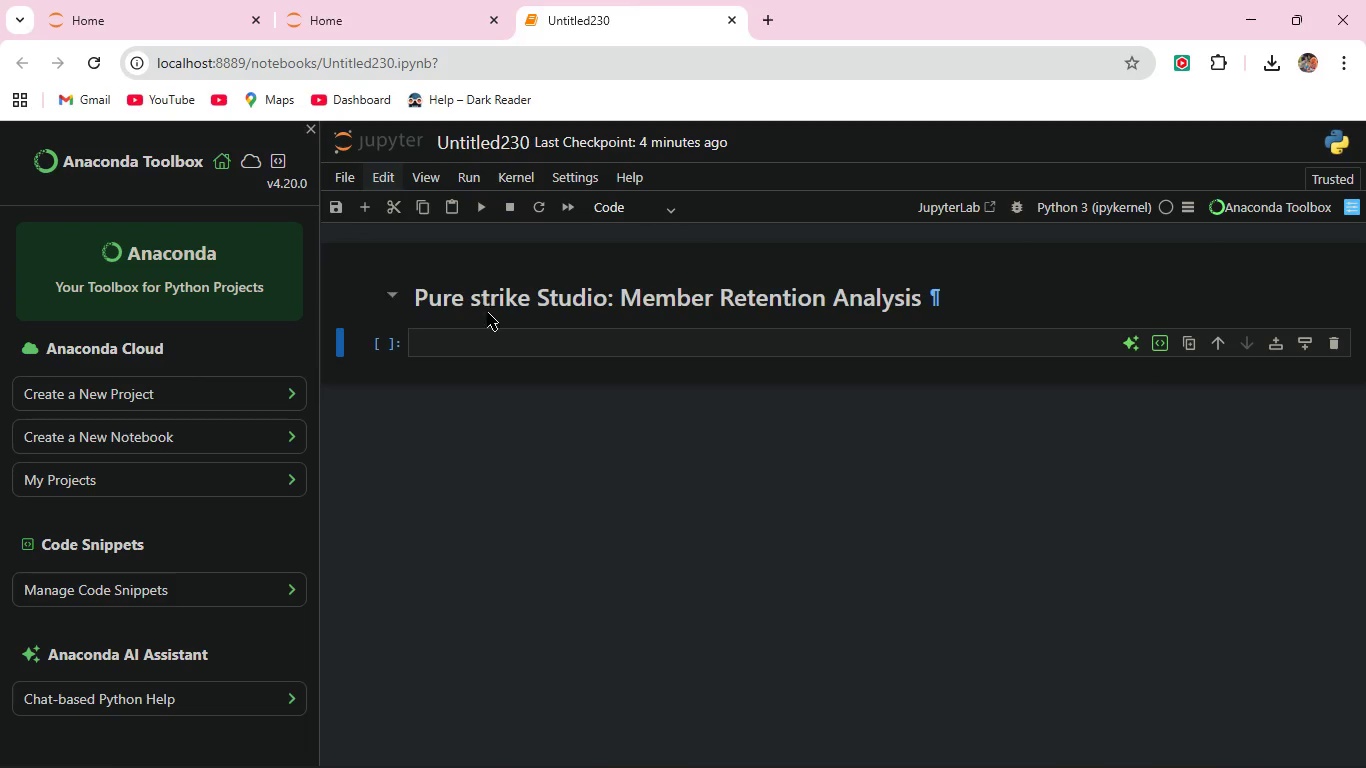 
left_click([487, 337])
 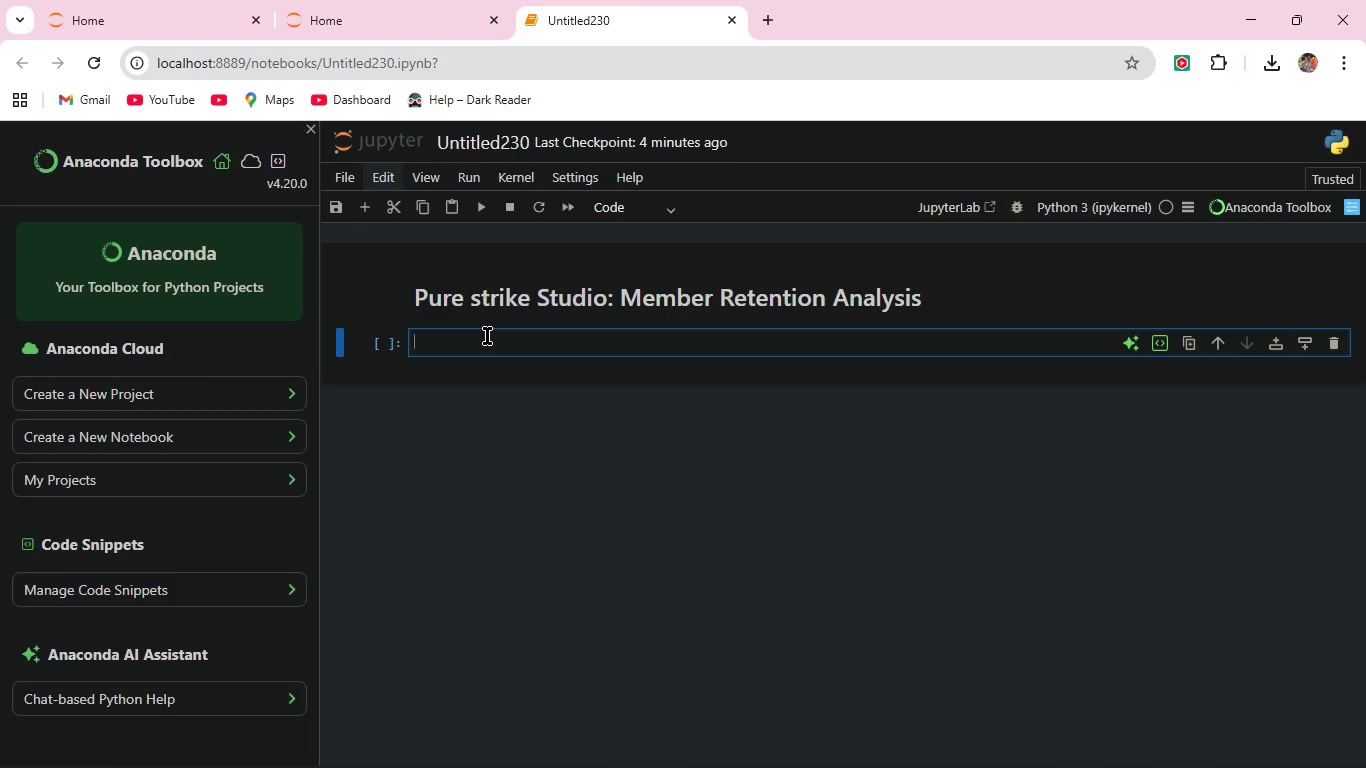 
wait(7.59)
 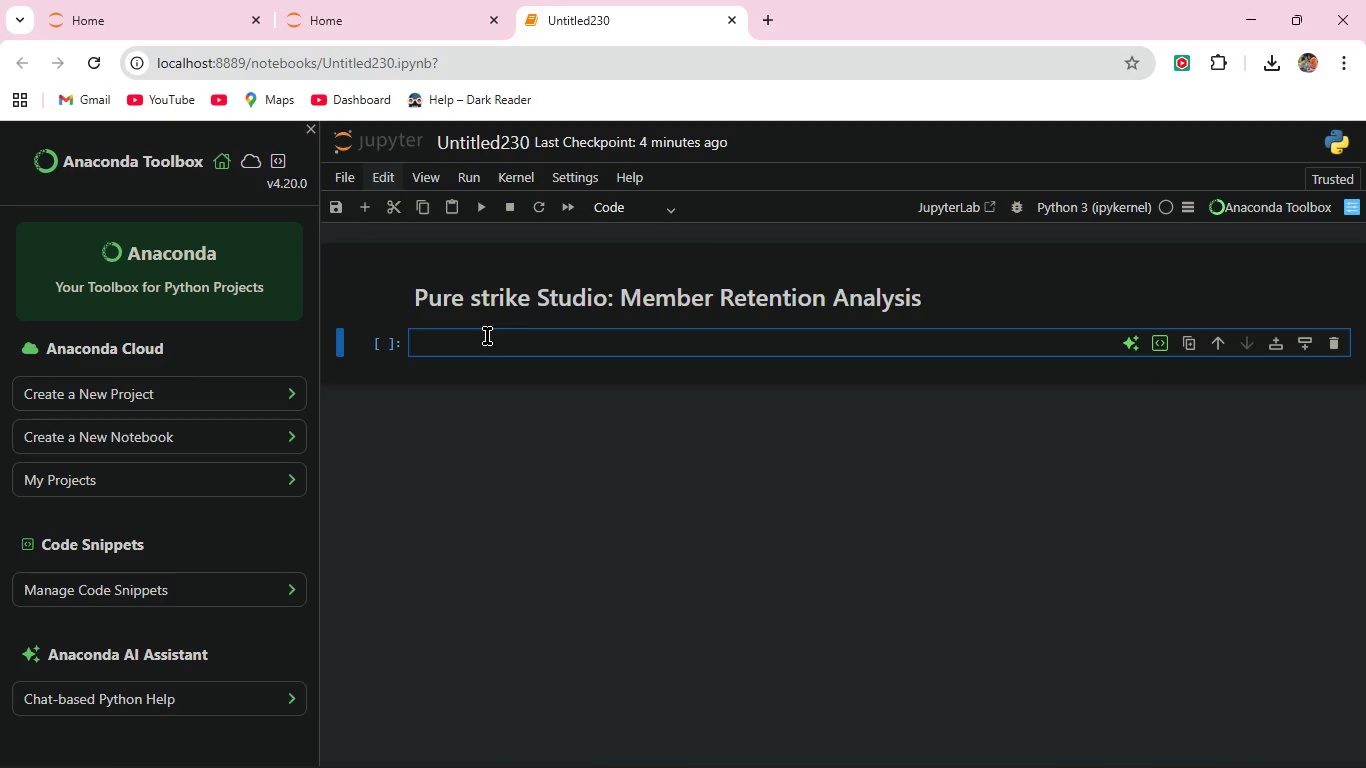 
type(## I)
key(Backspace)
type(1. Impoe)
key(Backspace)
type(rt Libraries and Load Data )
 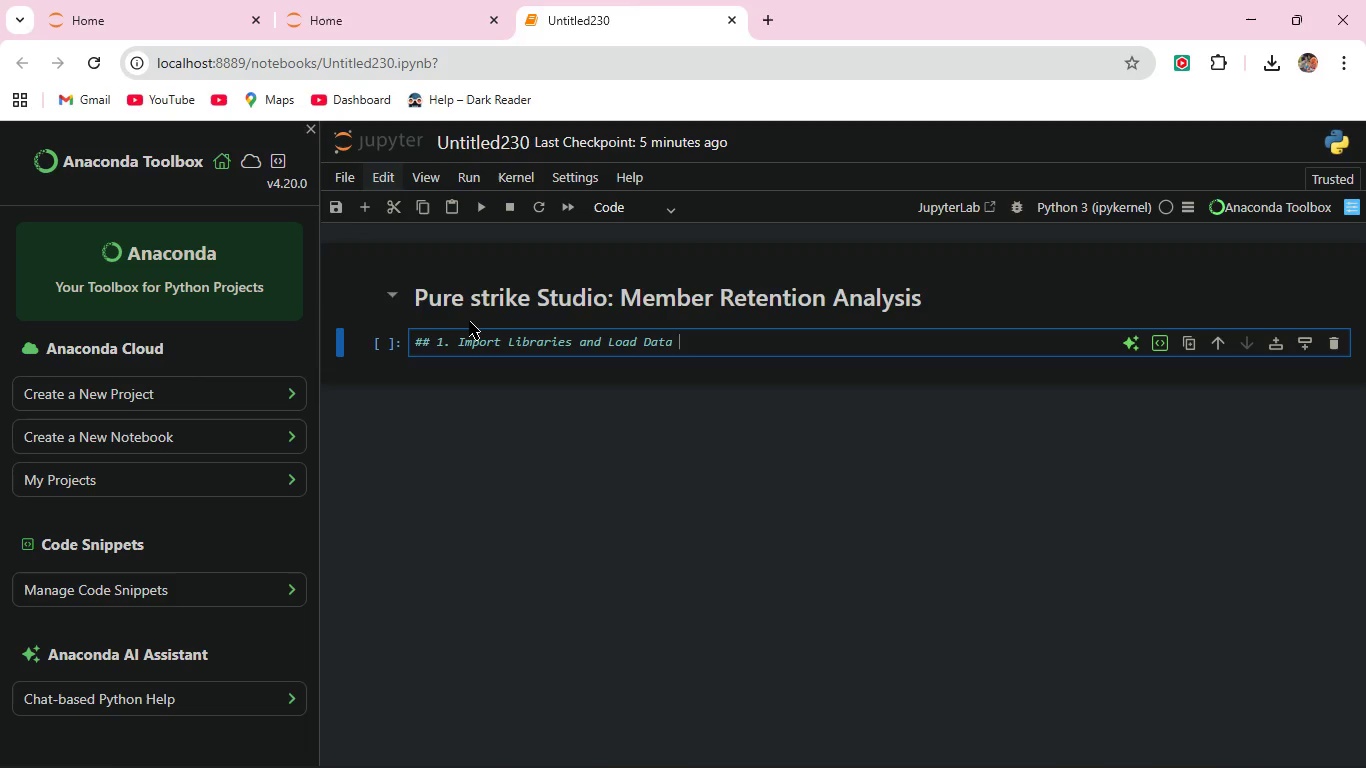 
wait(7.8)
 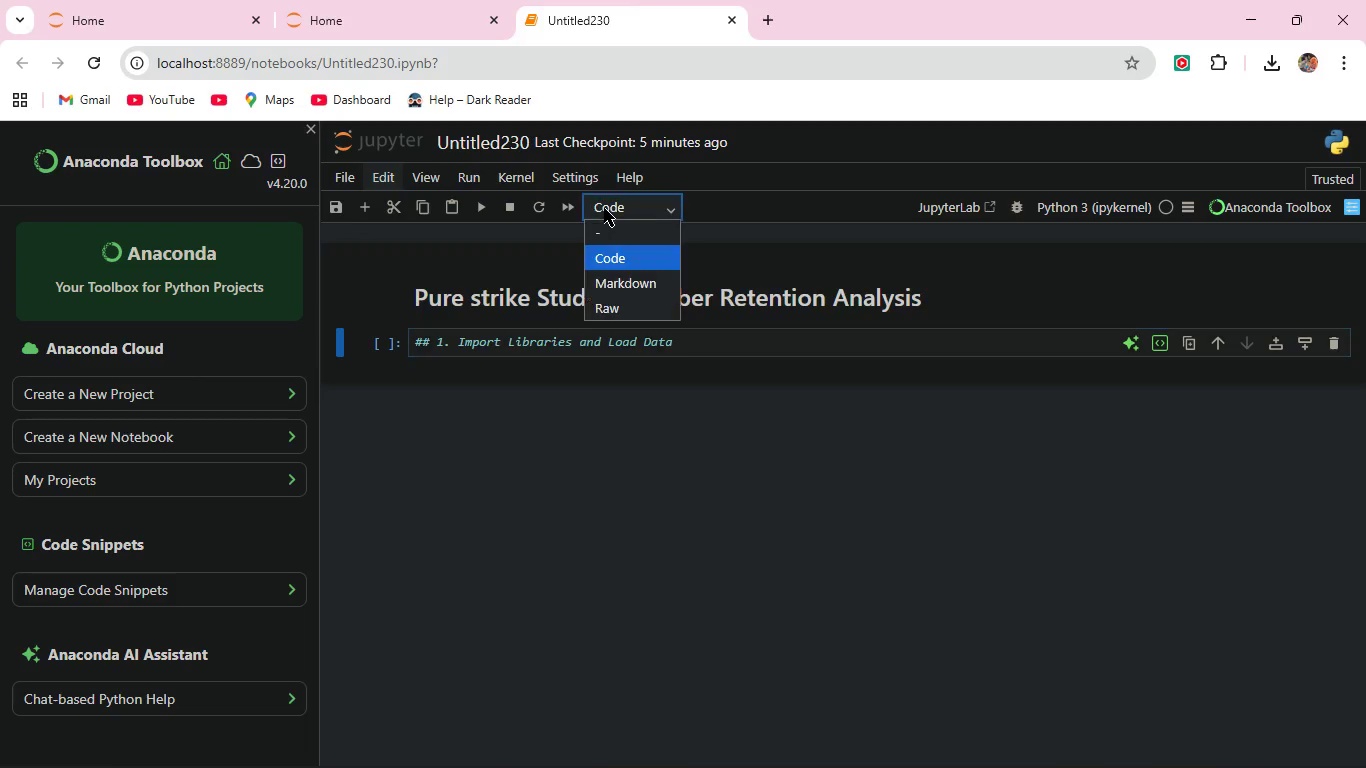 
left_click([482, 208])
 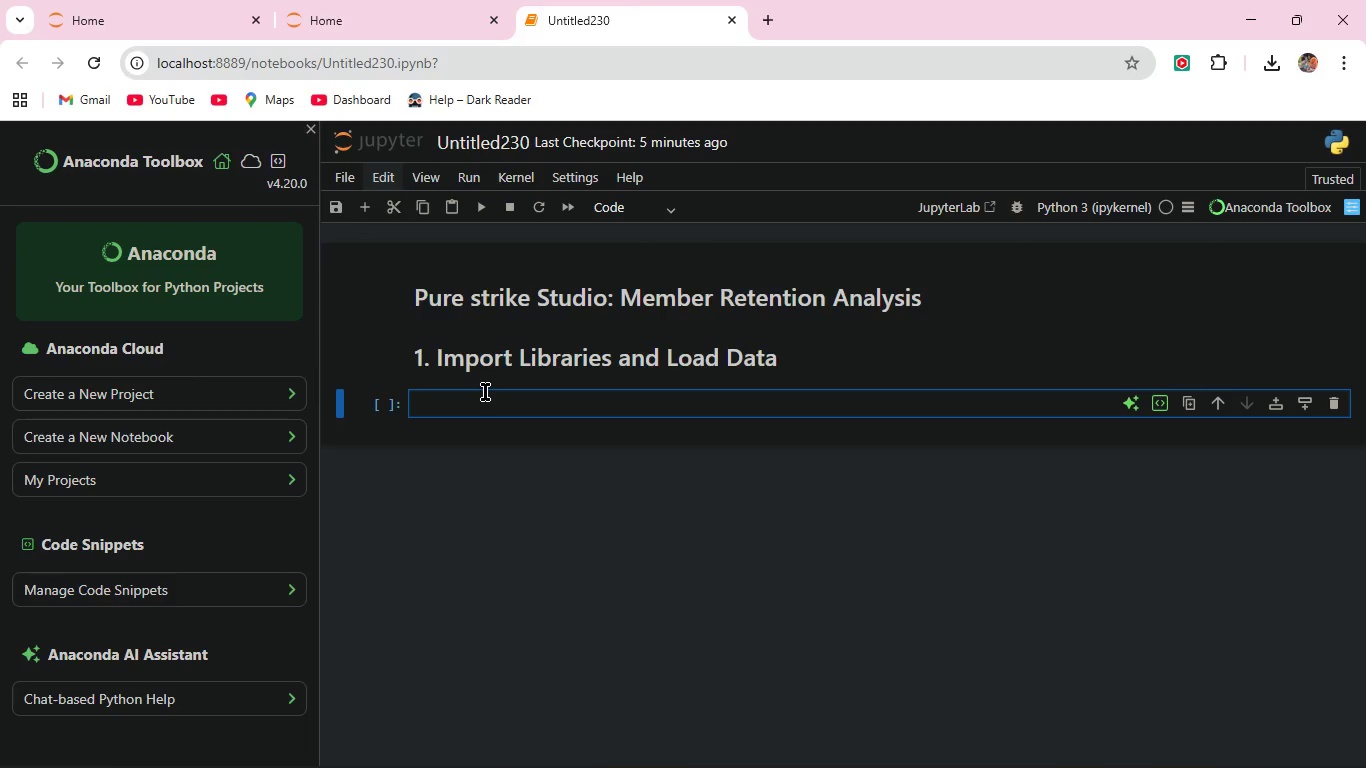 
wait(5.38)
 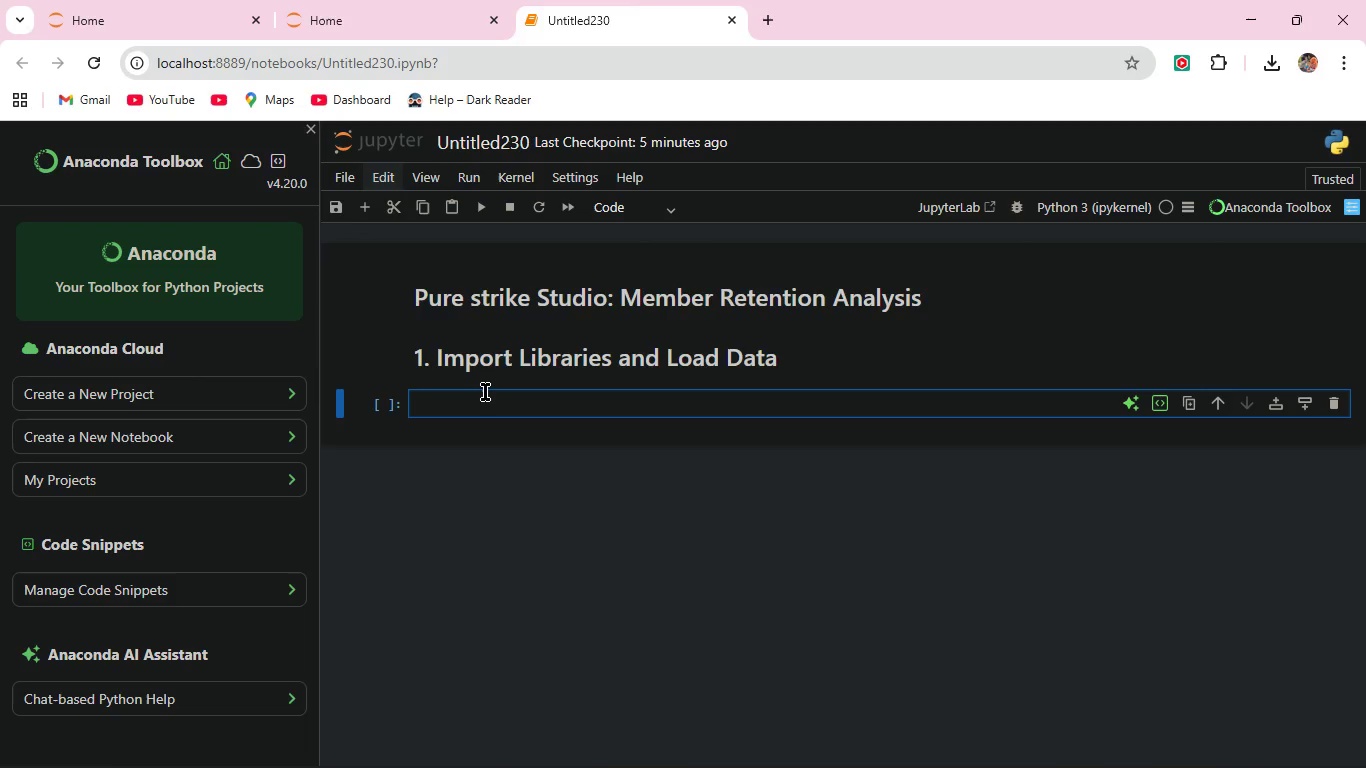 
type(import pand)
 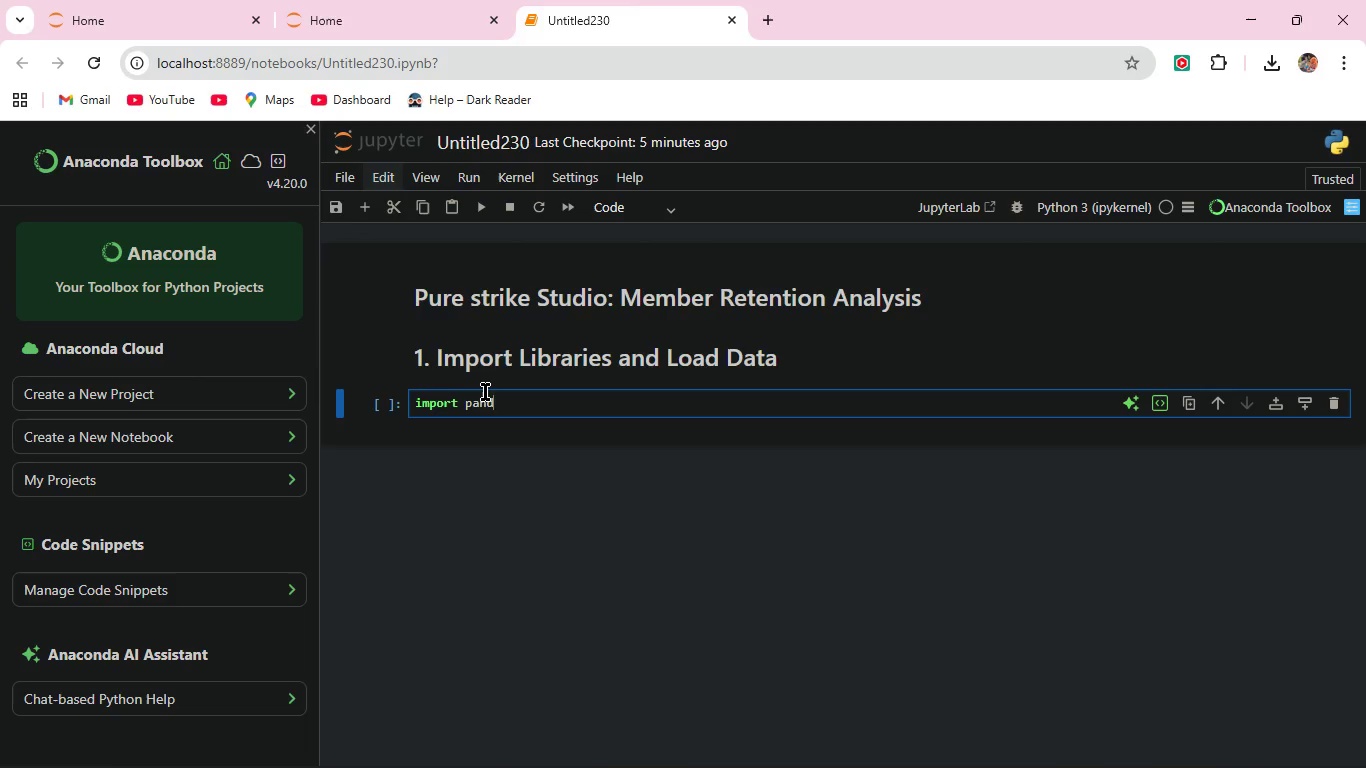 
type(as as pd # for working with table )
 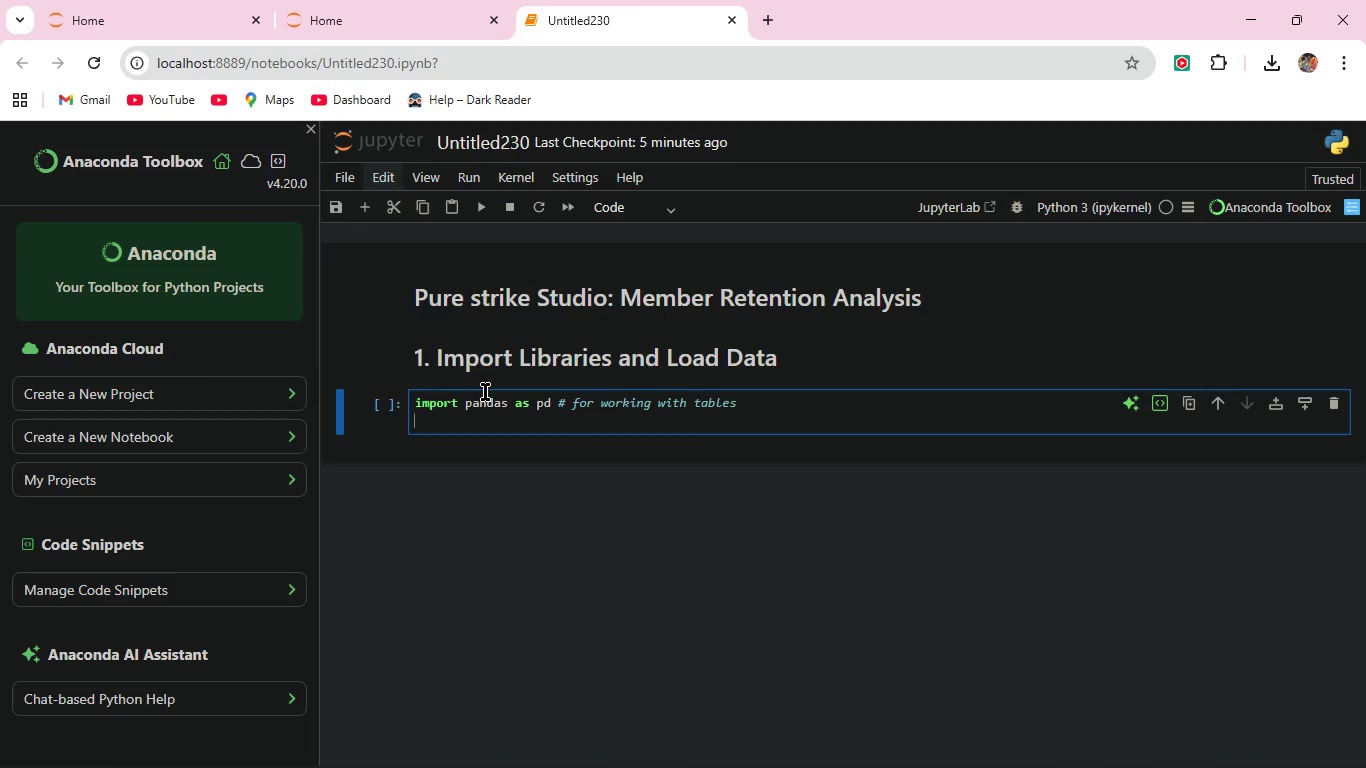 
key(Enter)
 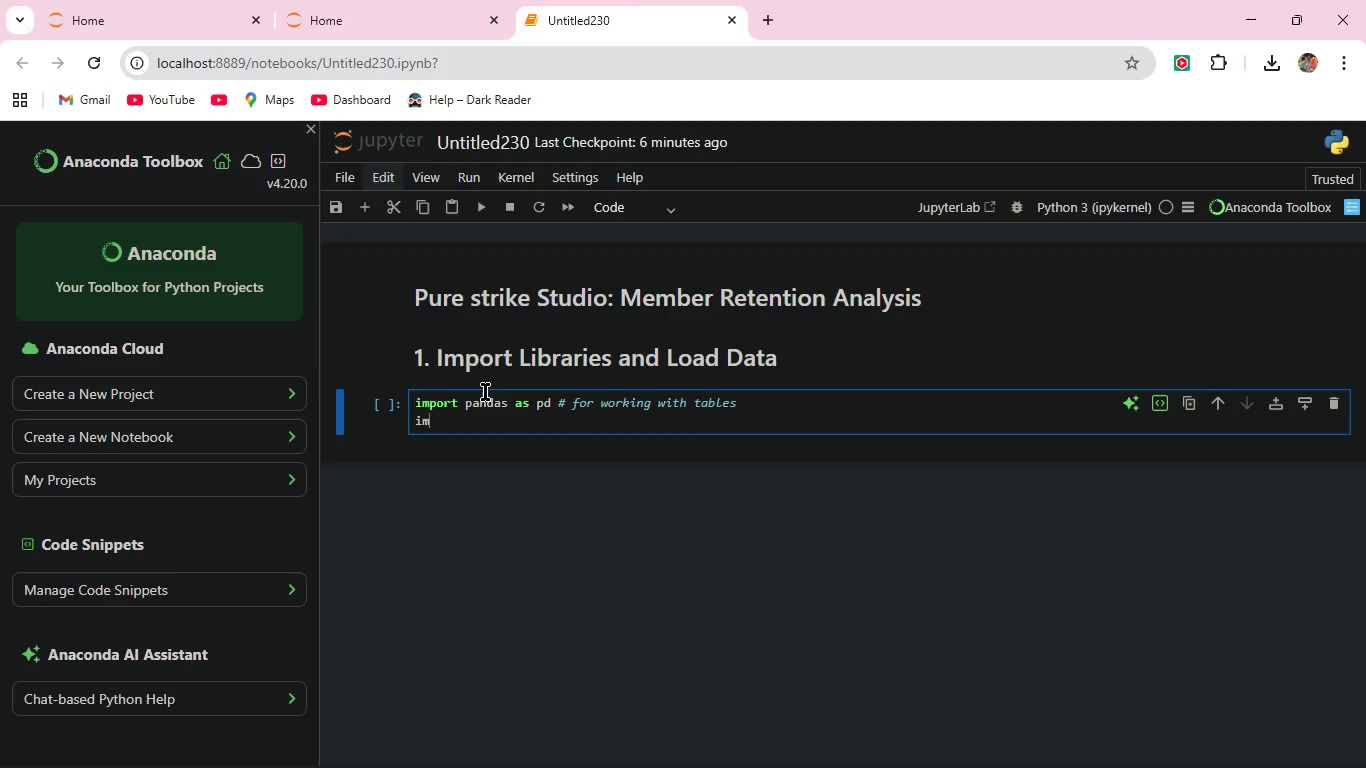 
type(import numpy a np # for Math )
 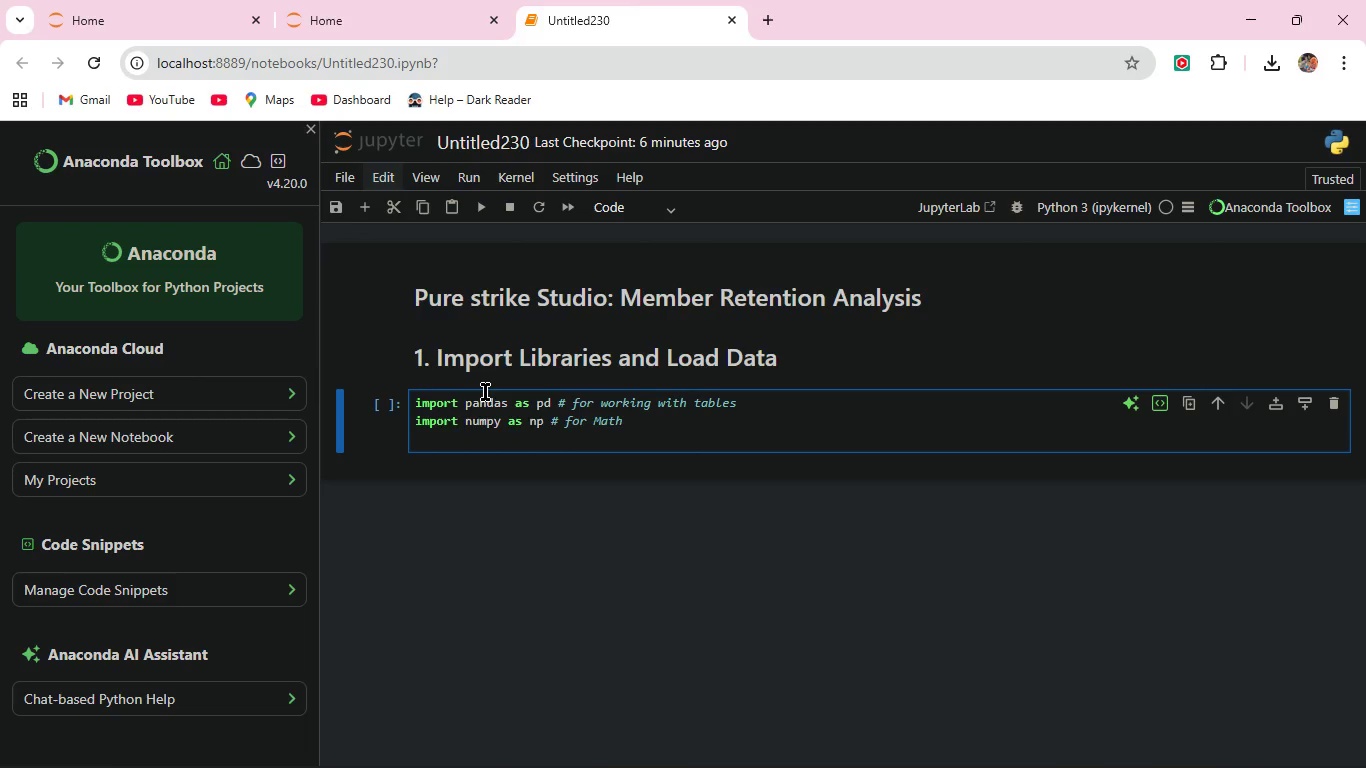 
hold_key(key=S, duration=0.33)
 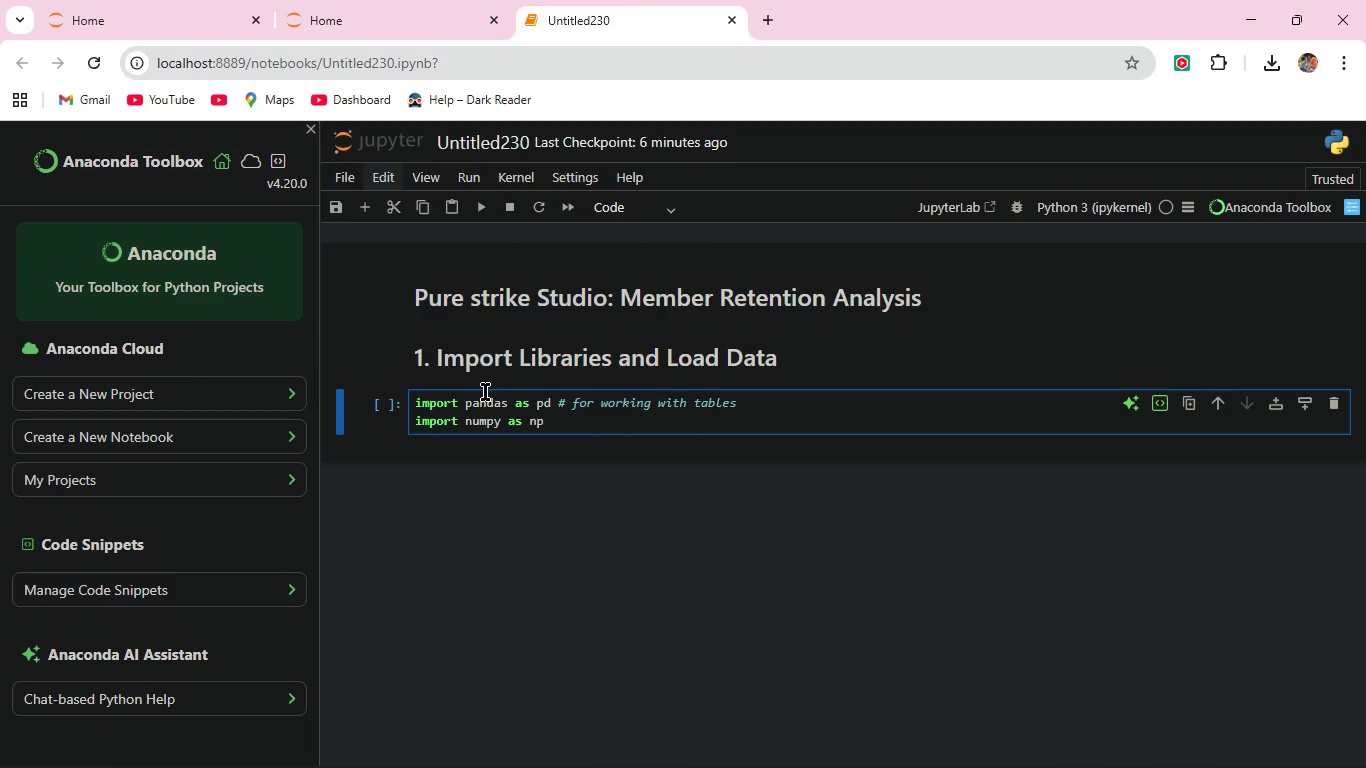 
key(Enter)
 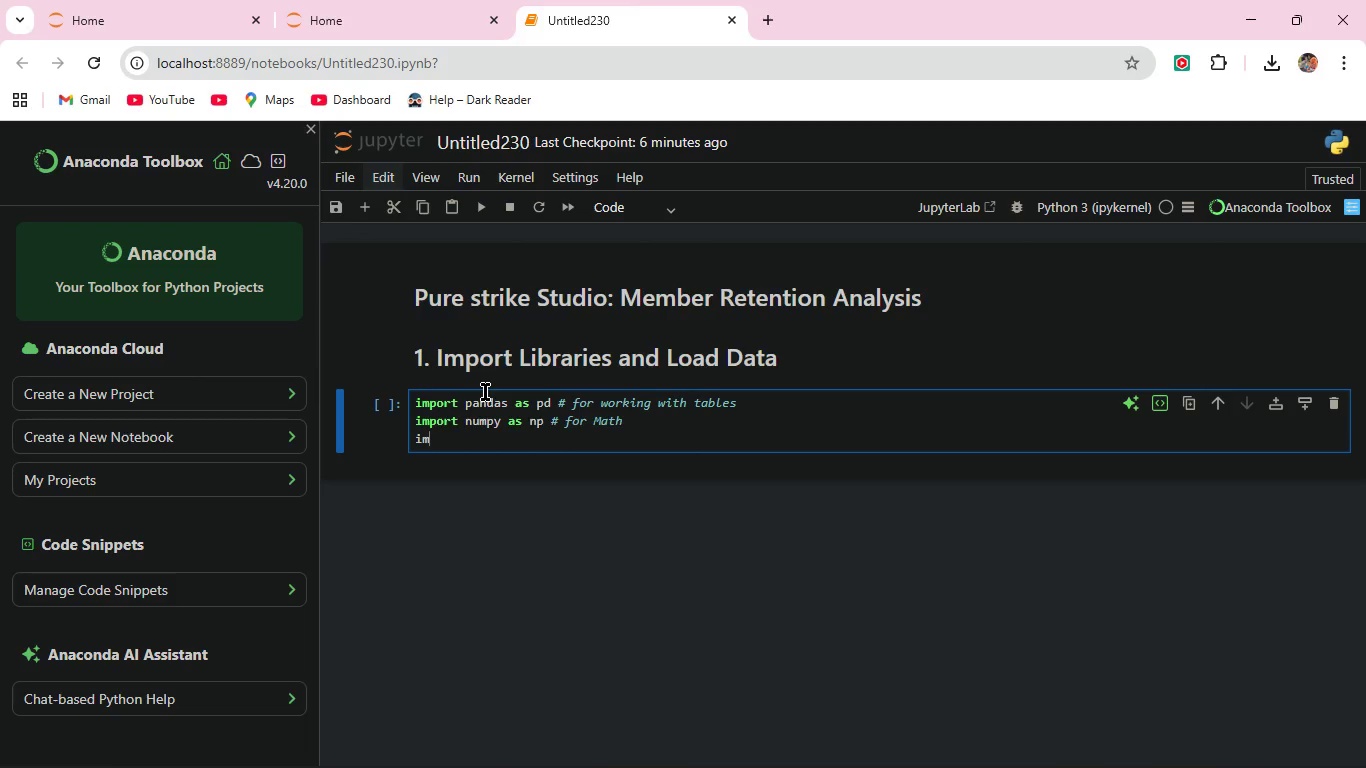 
type(import matplotlib.pyplot sa)
key(Backspace)
key(Backspace)
type(as plt #for basic hart )
 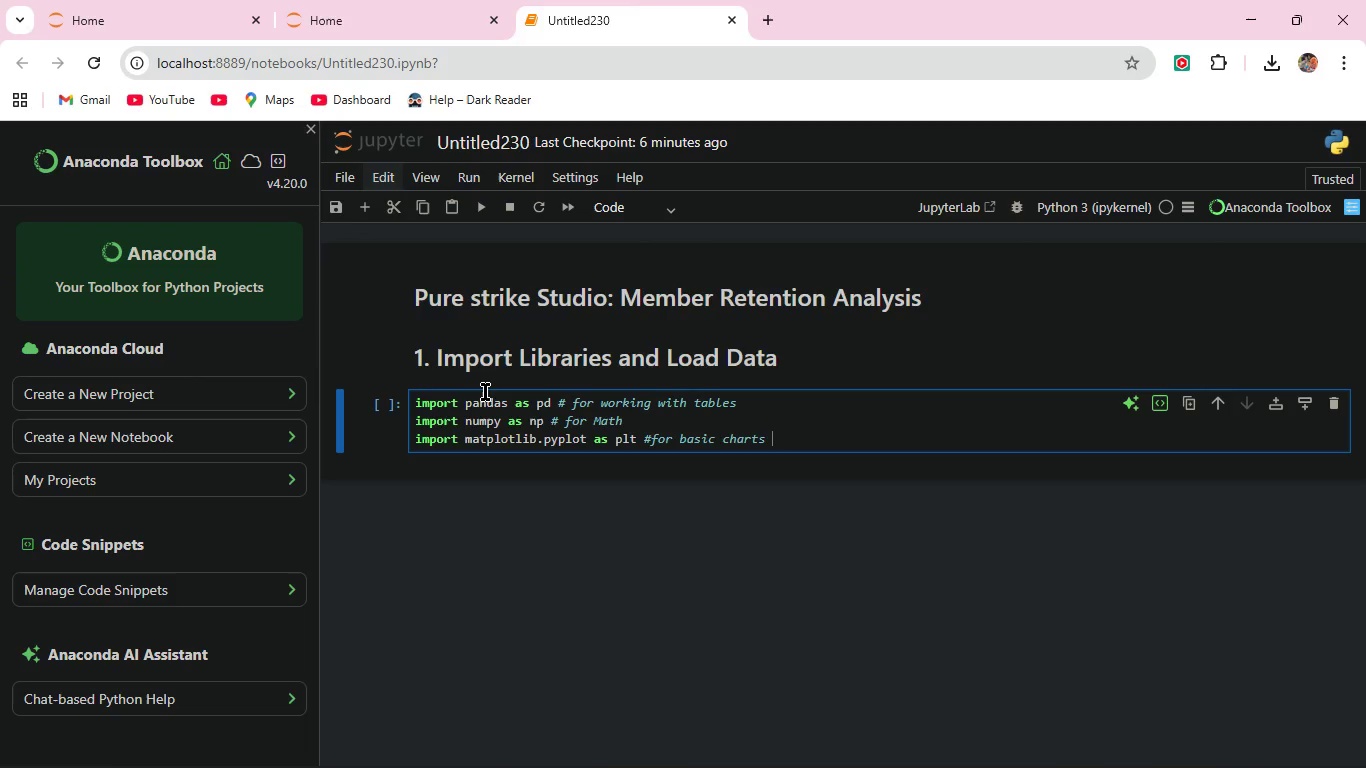 
 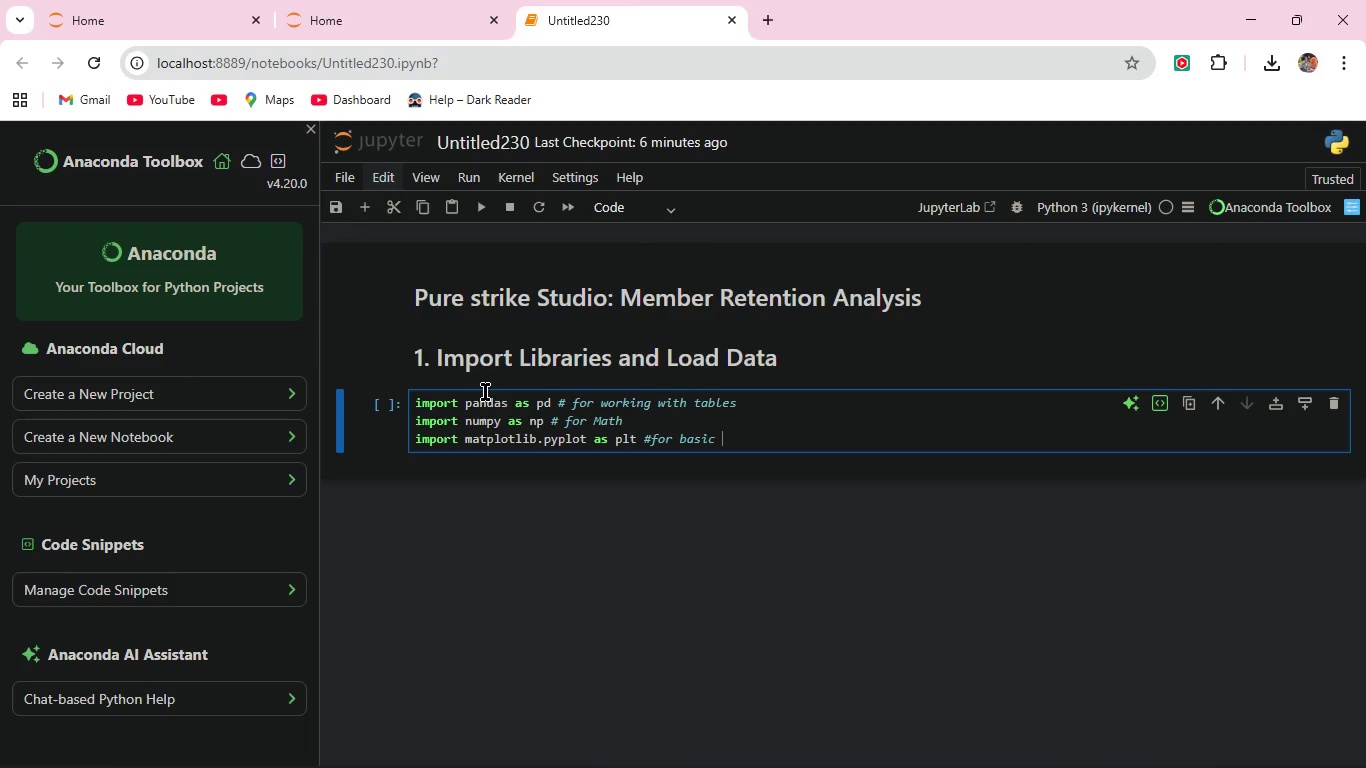 
hold_key(key=S, duration=0.38)
 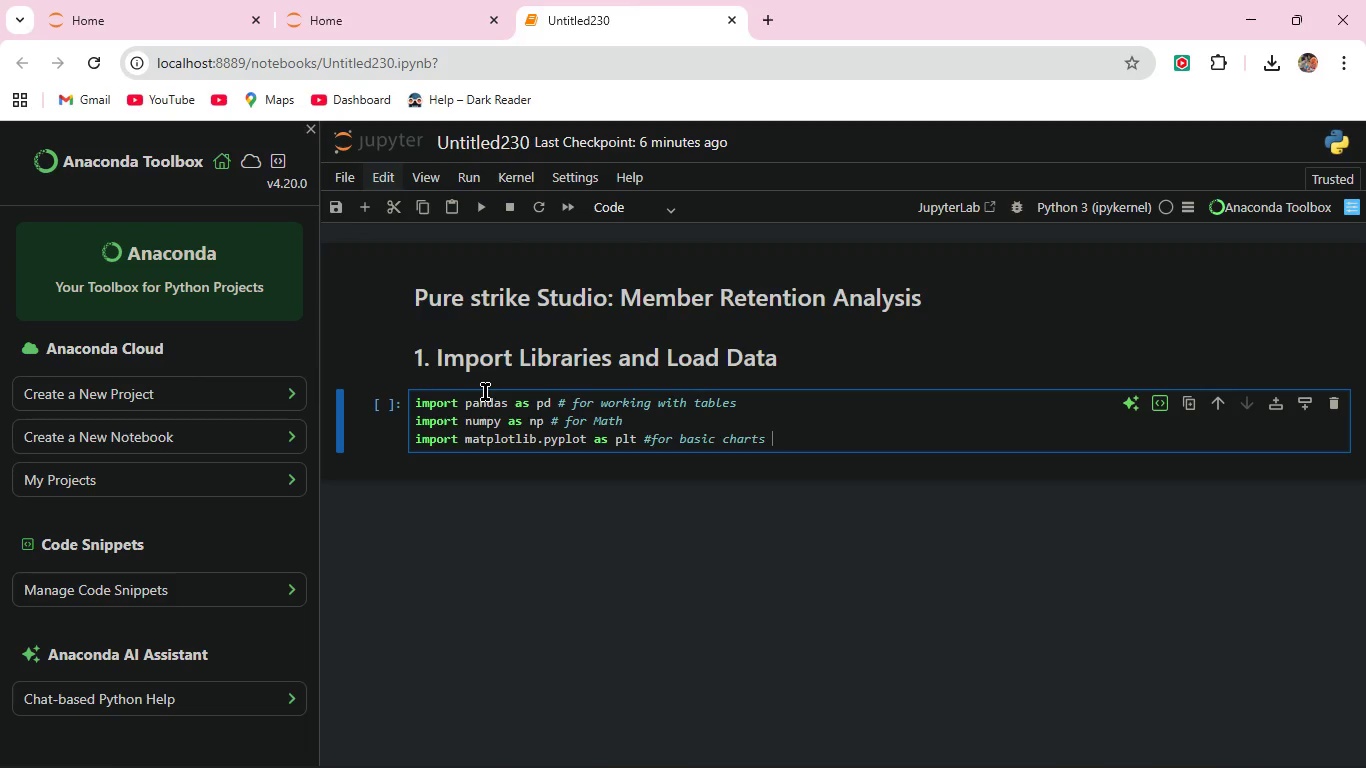 
wait(7.53)
 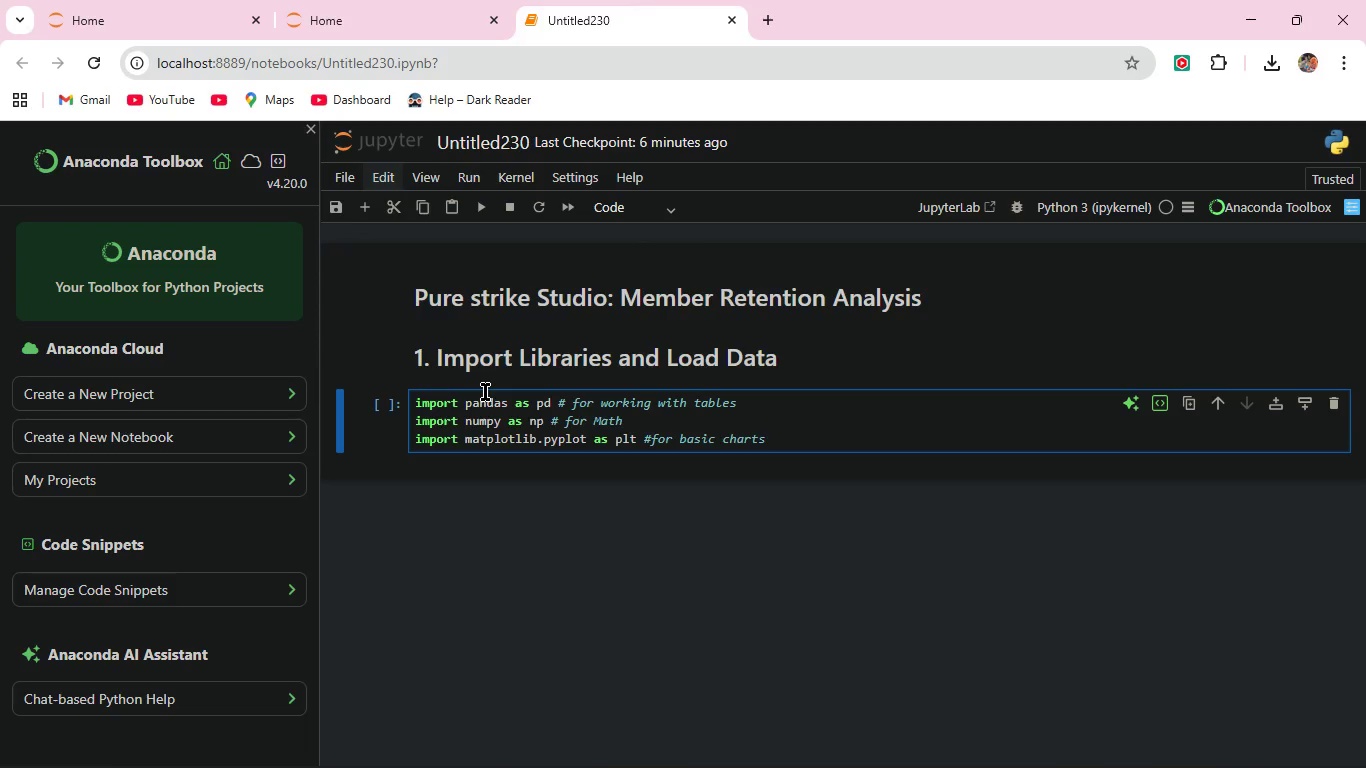 
key(Enter)
 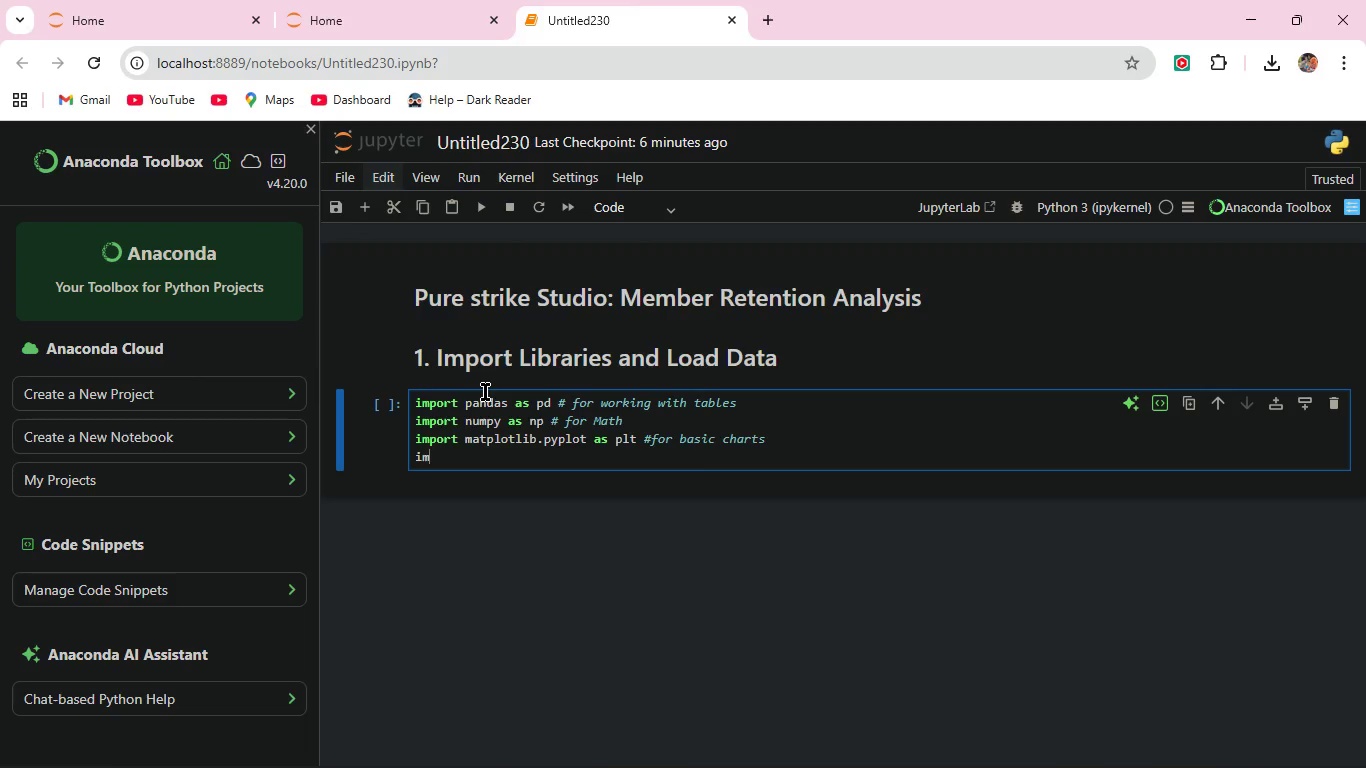 
type(import seaborn a sns # for pretty charts )
 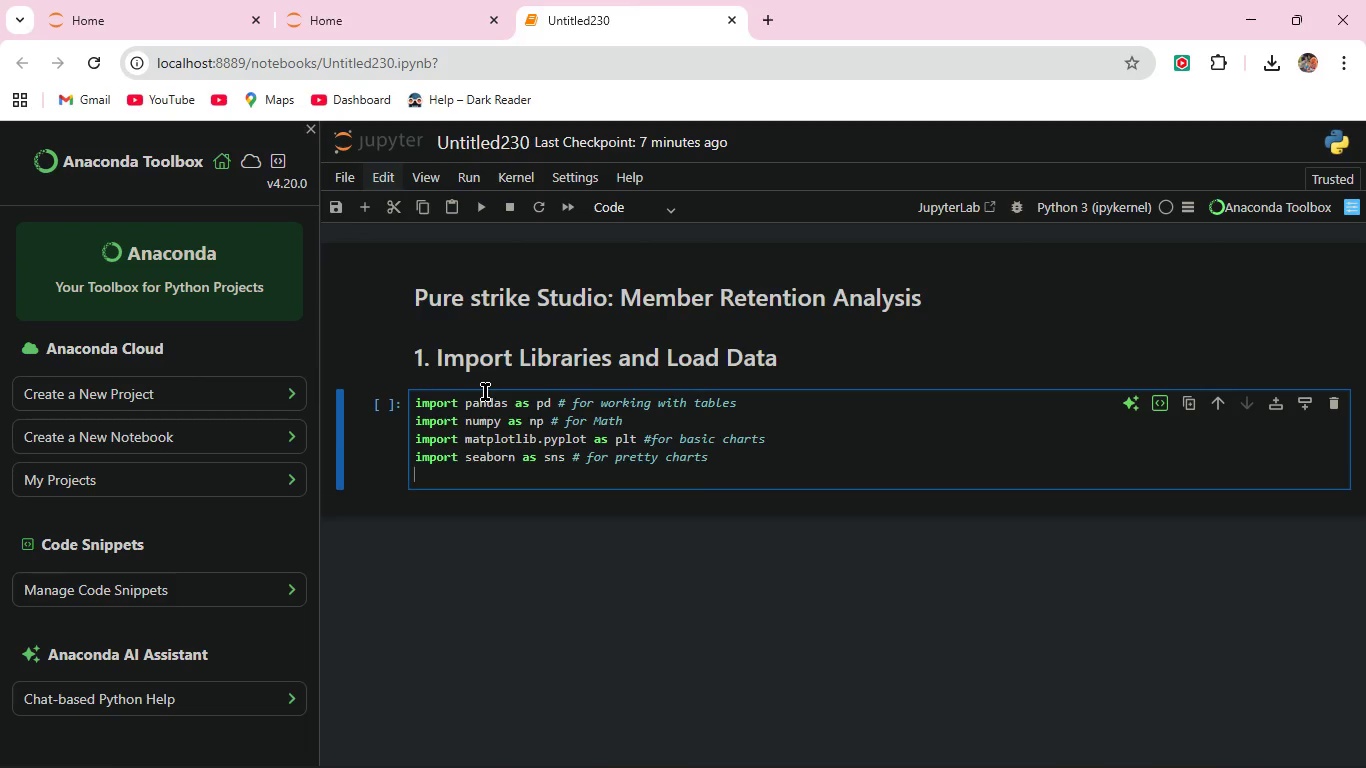 
key(Enter)
 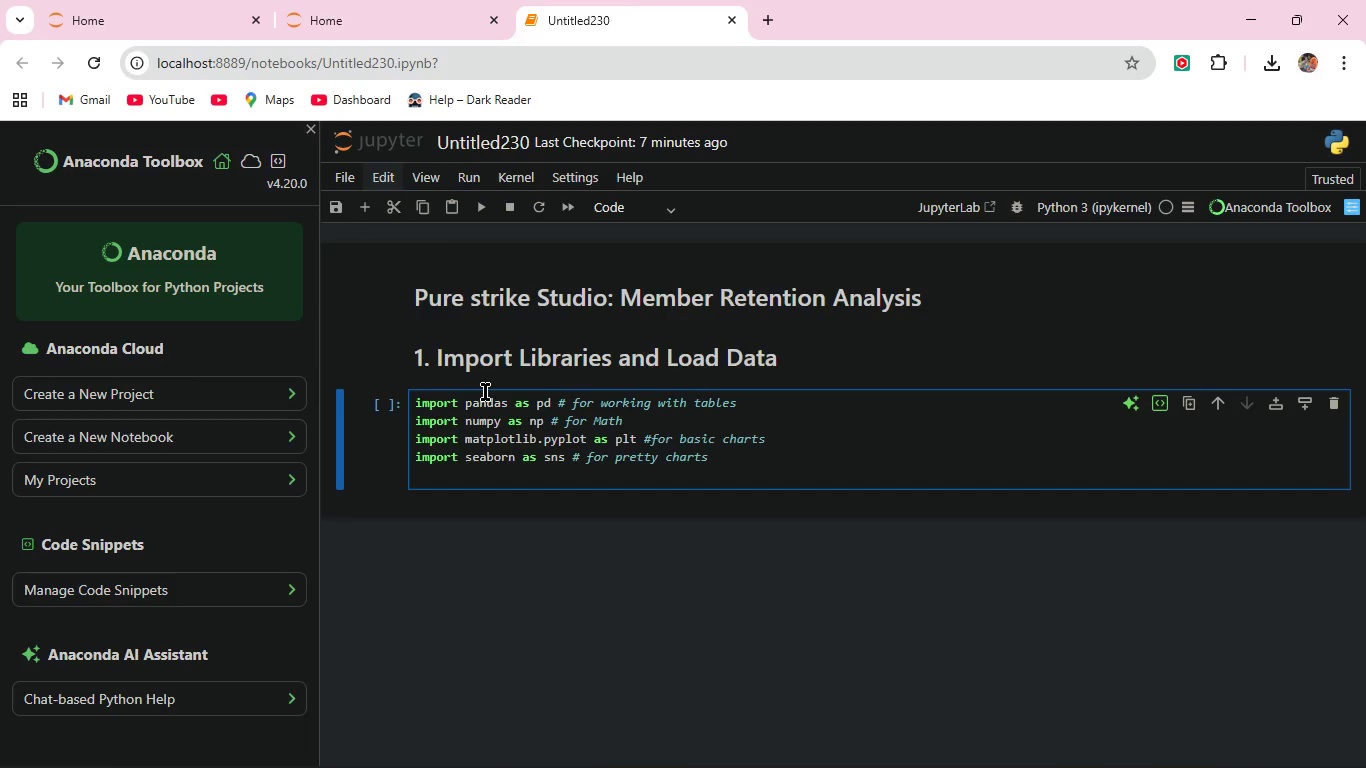 
type(from textblob )
 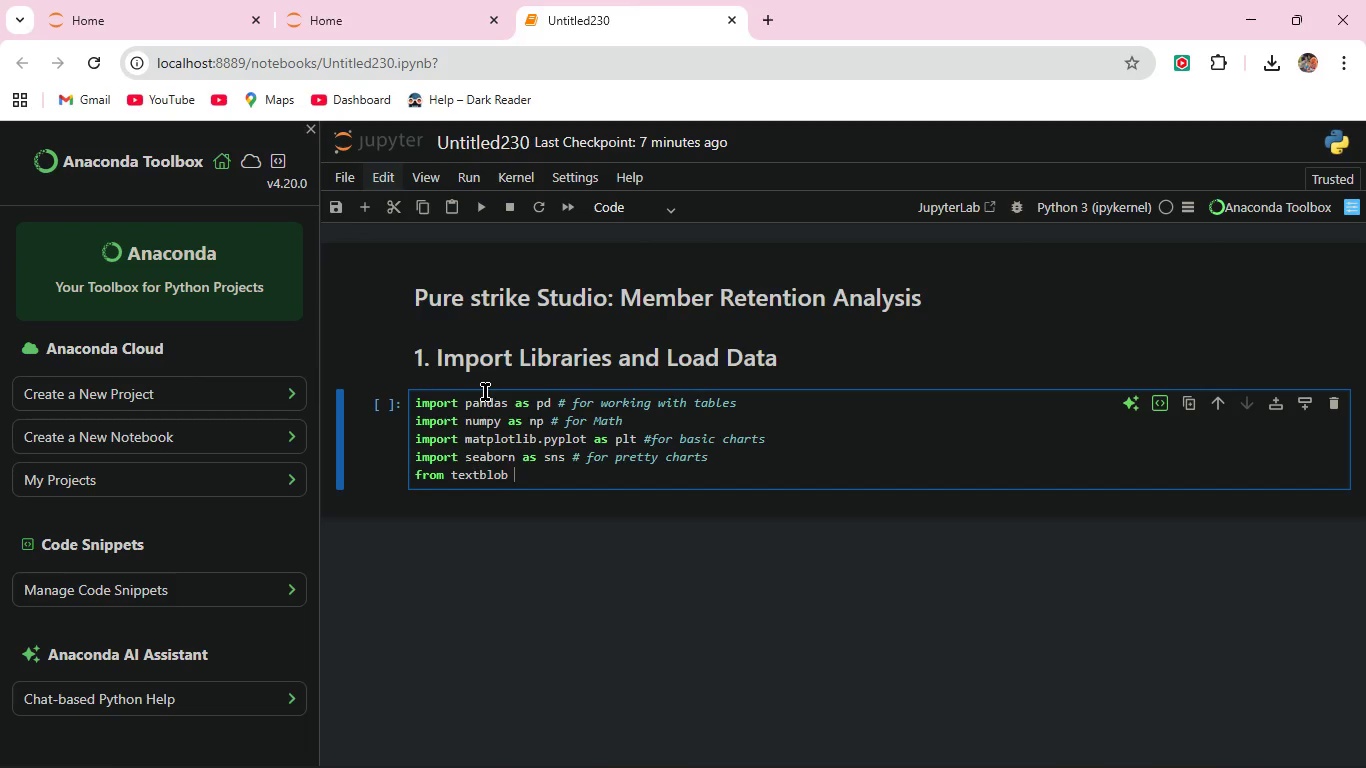 
wait(6.09)
 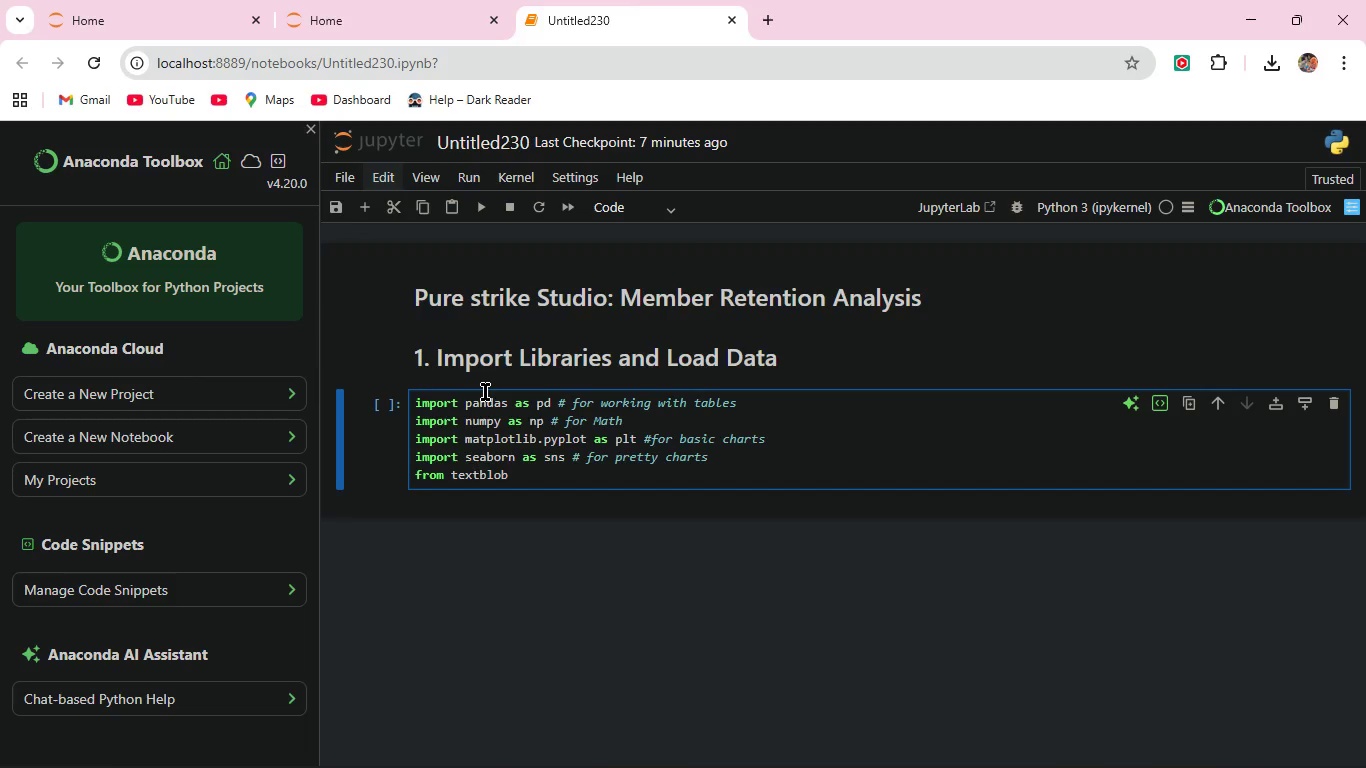 
type(import TextBlob #for)
 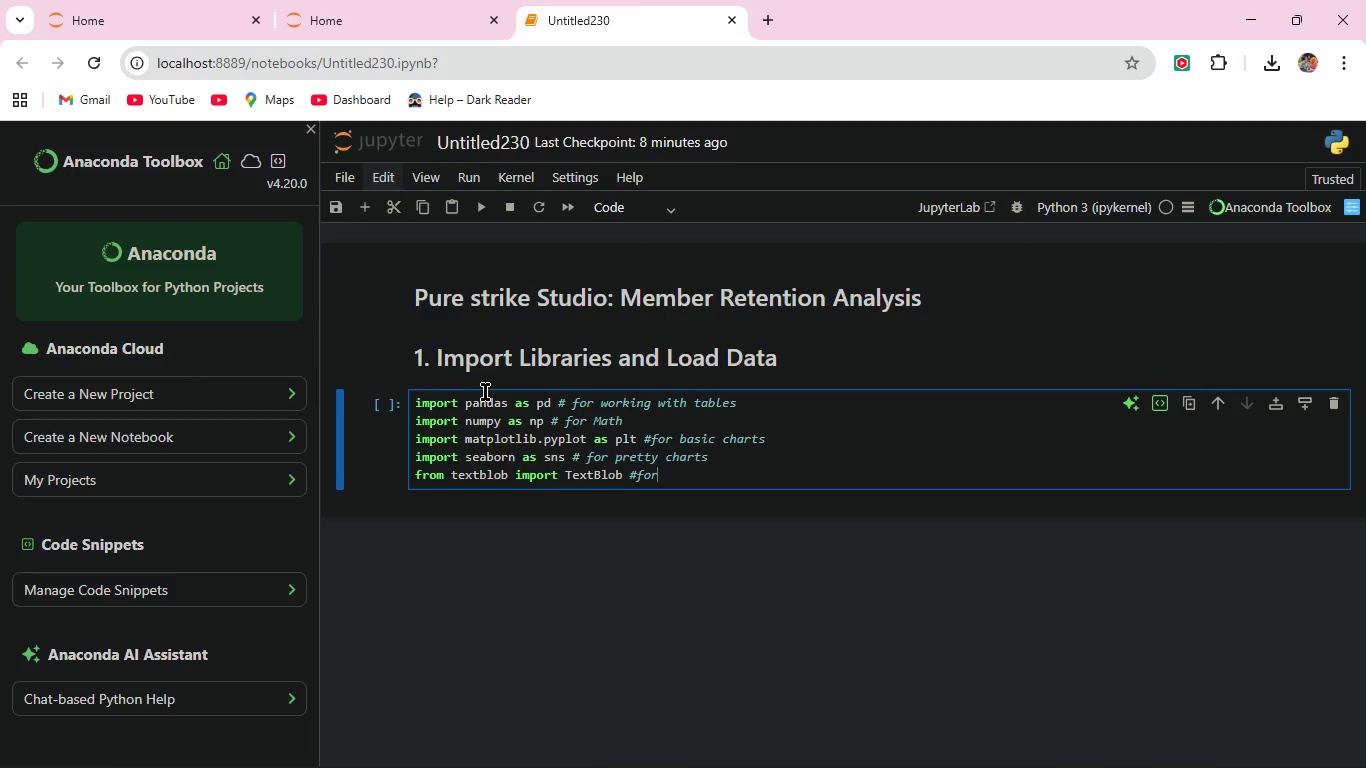 
type( analyzing text feeling (Sentiment))
 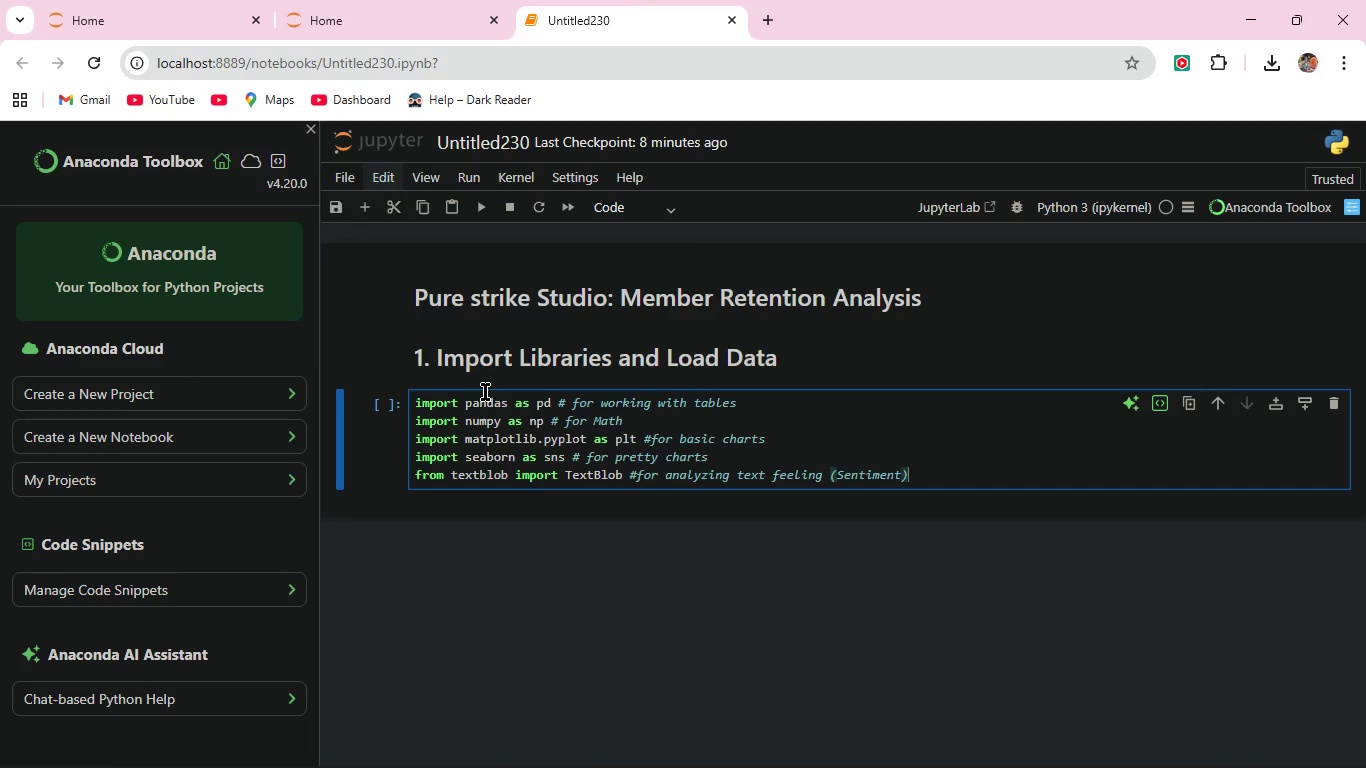 
key(Enter)
 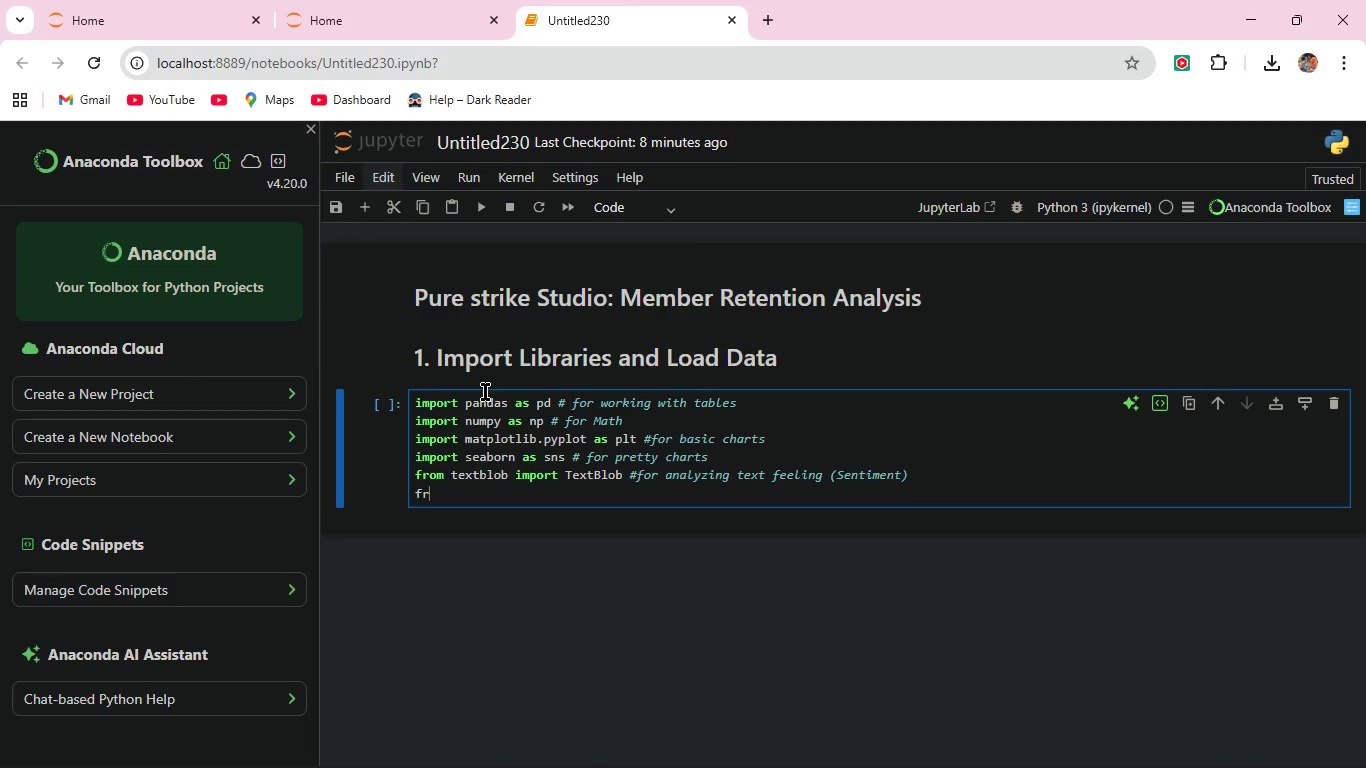 
type(from sklearn.cluster import KMeans #for grouping member(Clustering))
 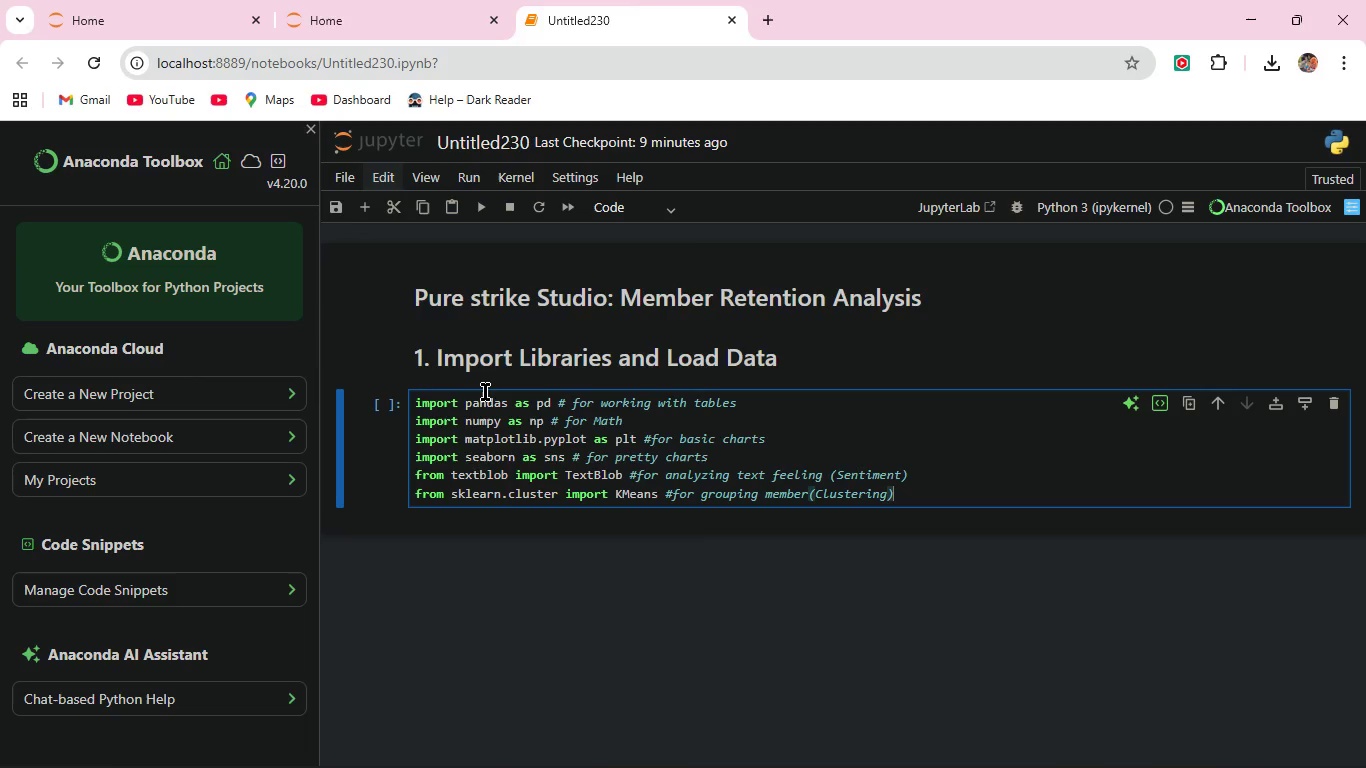 
key(Enter)
 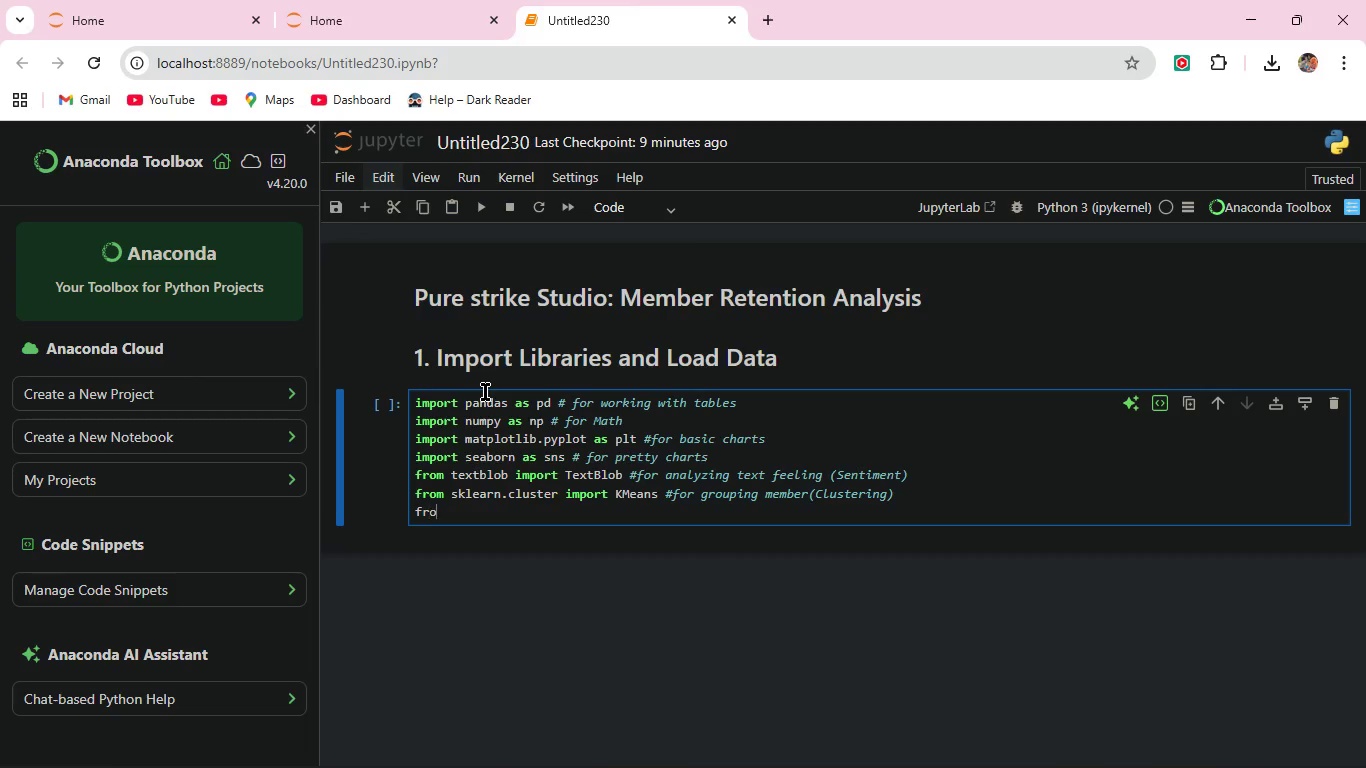 
type(fro)
 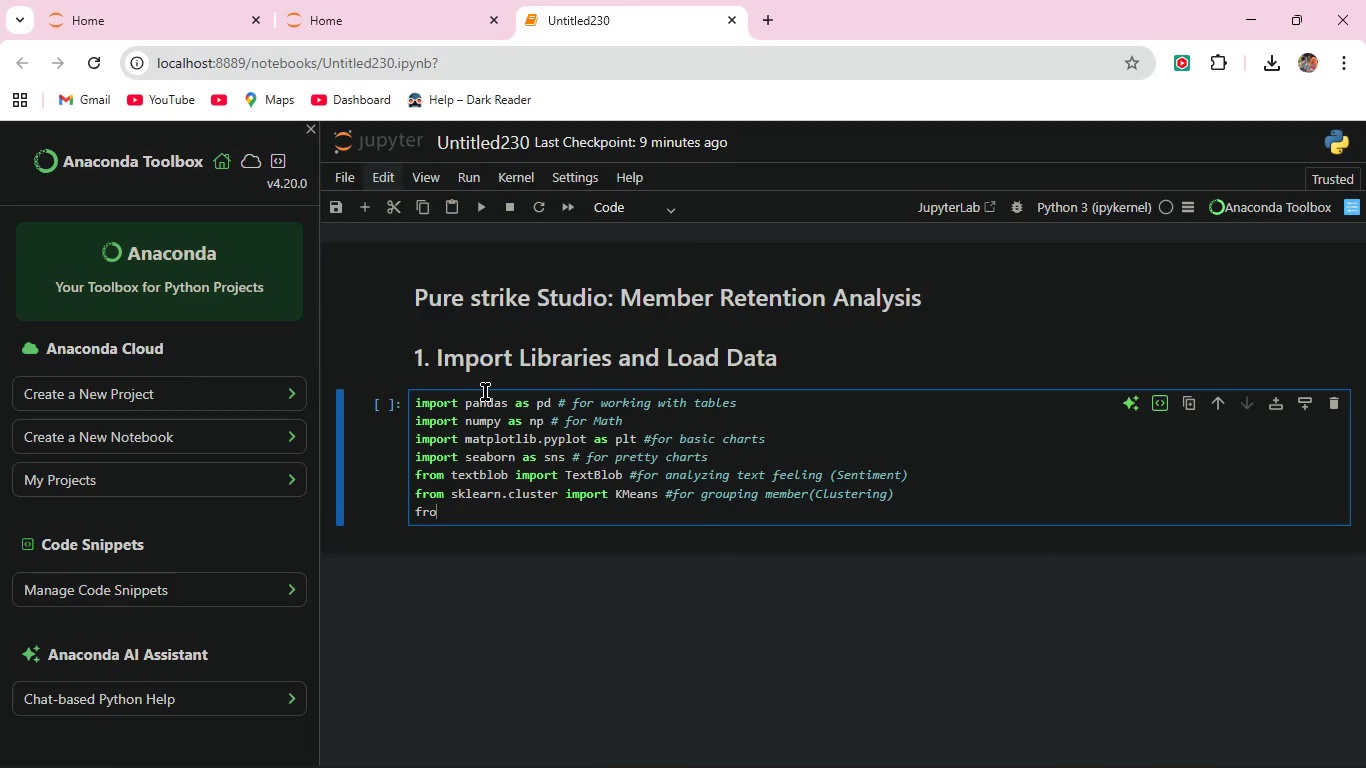 
key(M)
 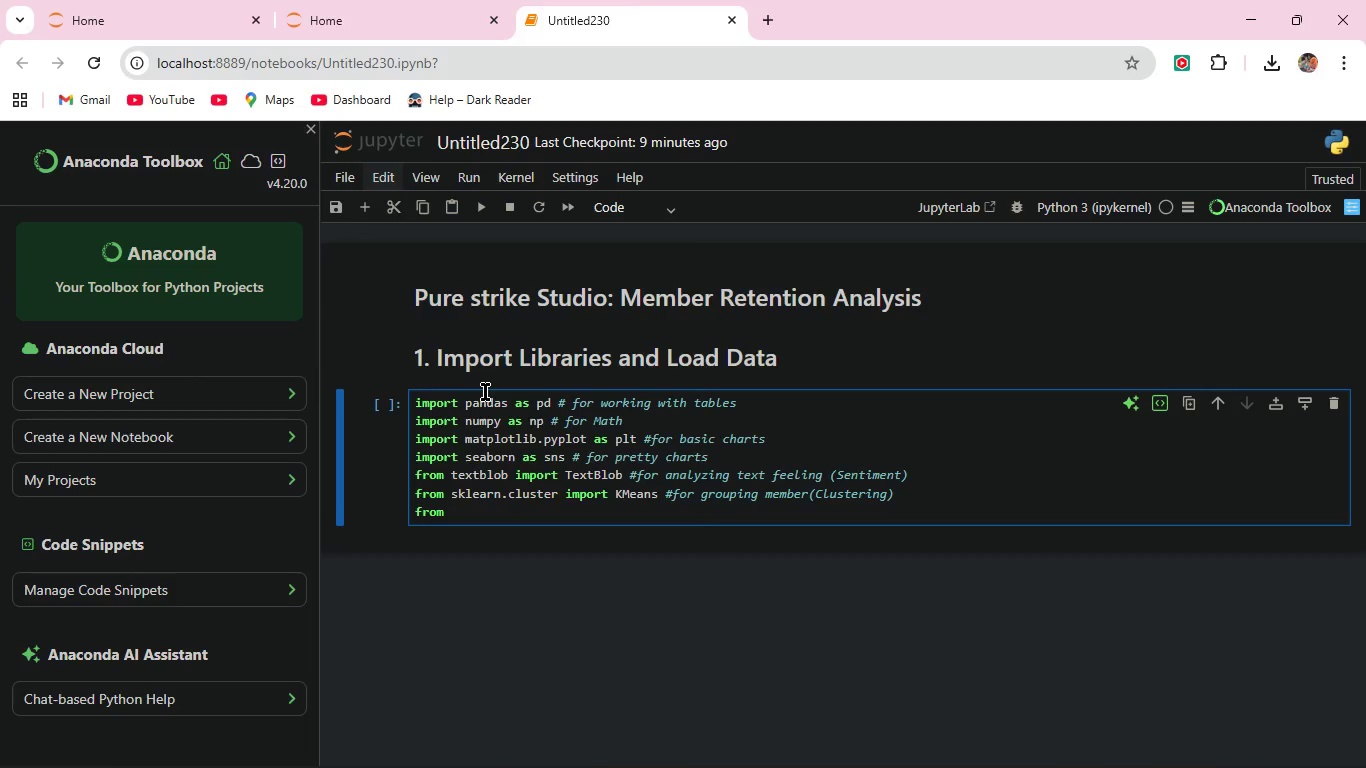 
key(Space)
 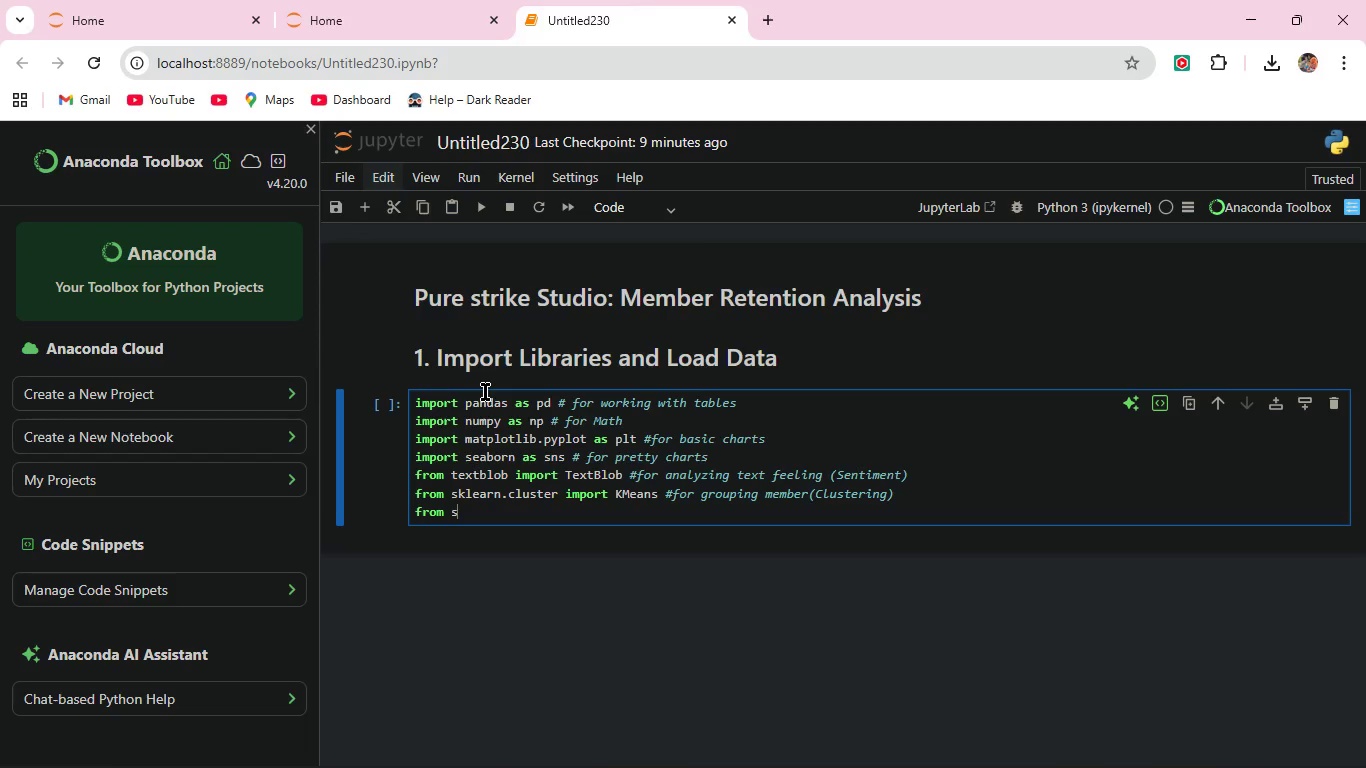 
key(S)
 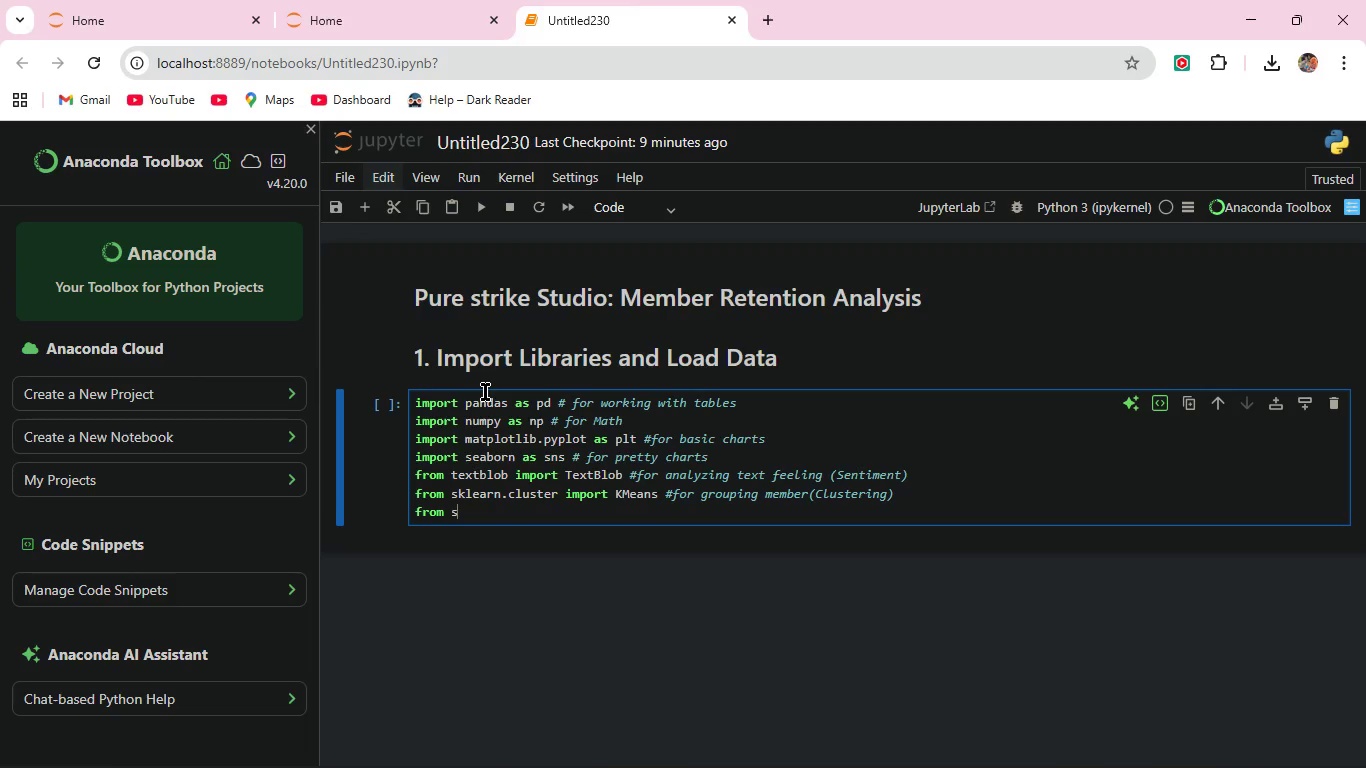 
wait(9.55)
 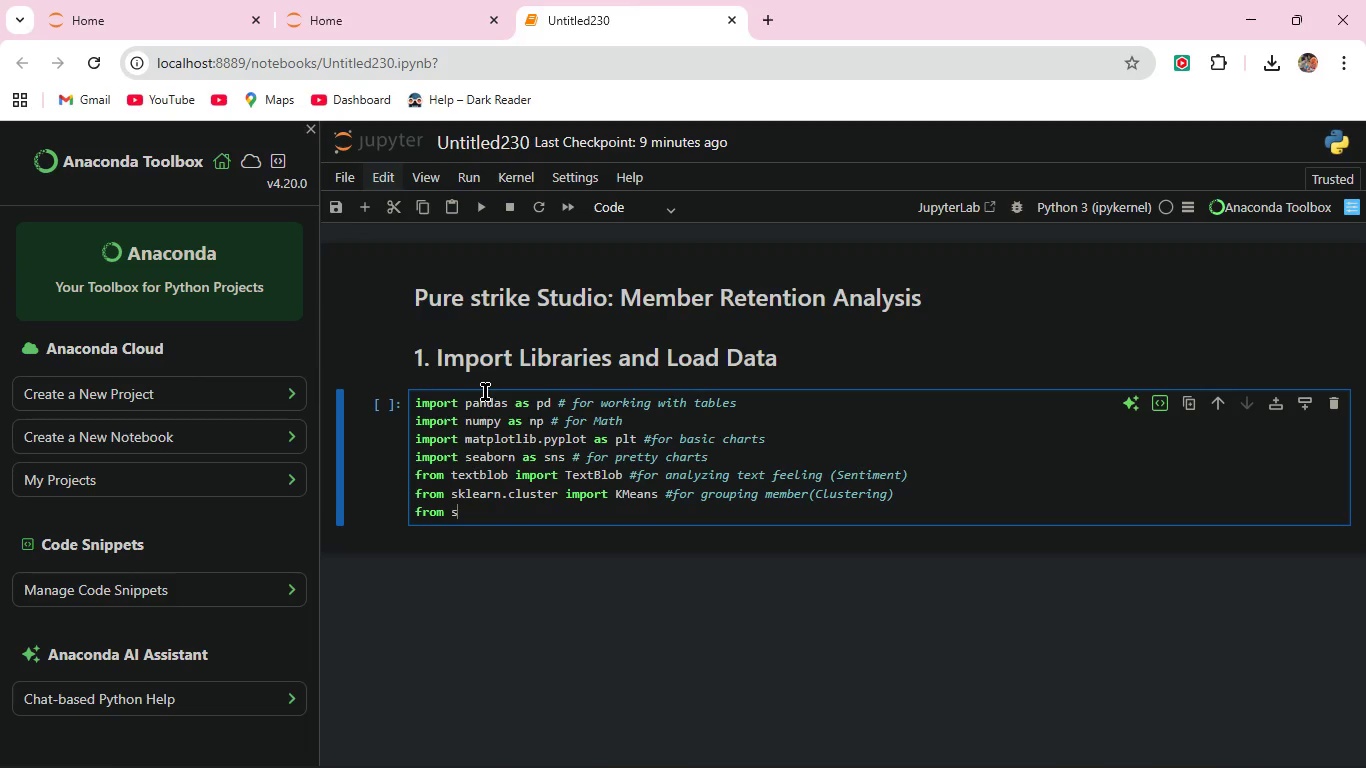 
type(klear)
 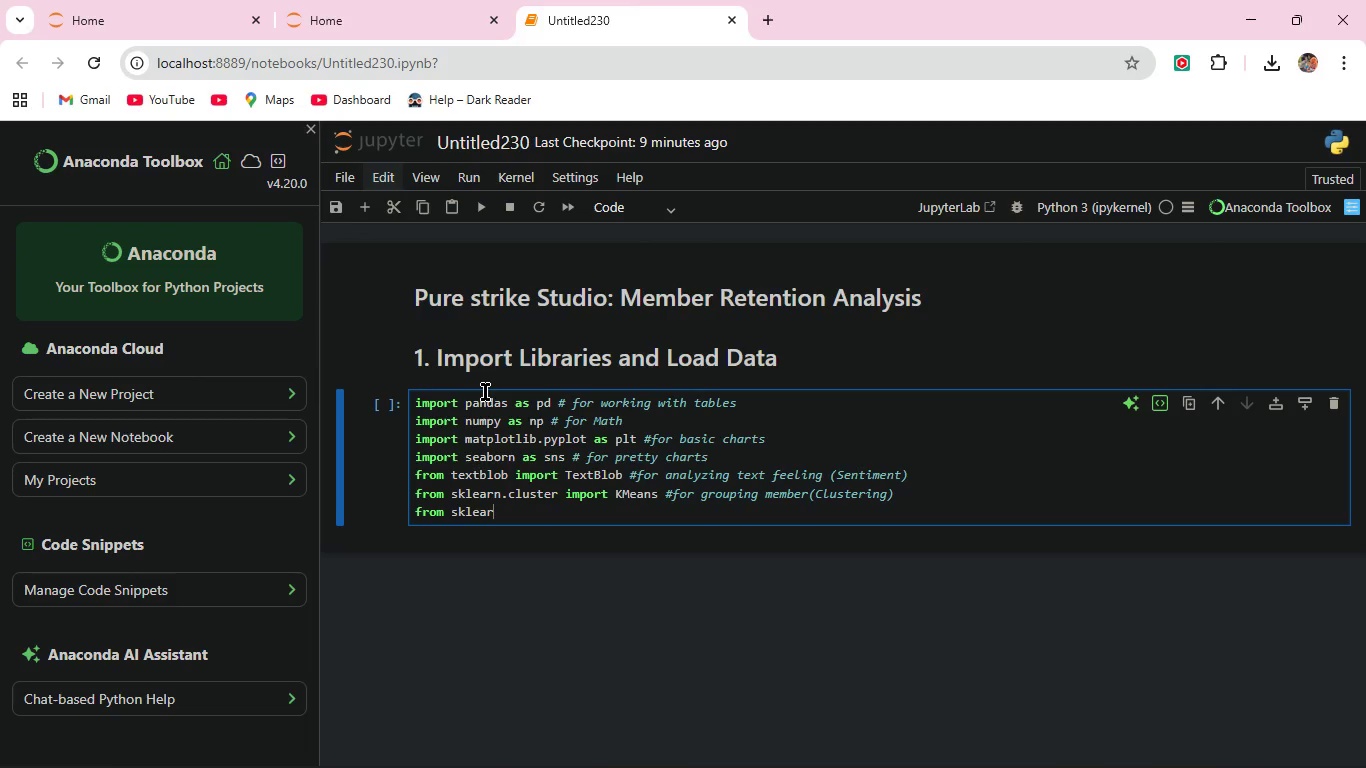 
wait(9.52)
 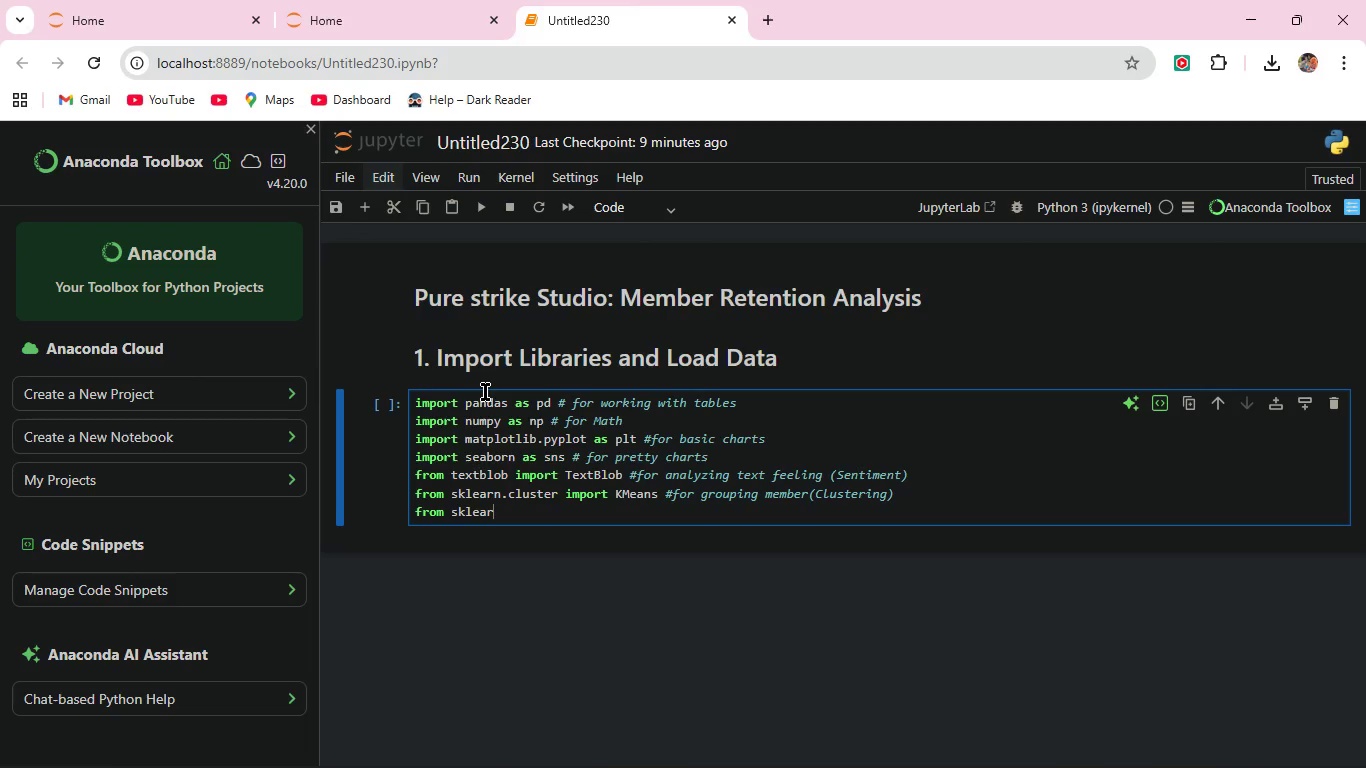 
type(n.preprocessing import St)
 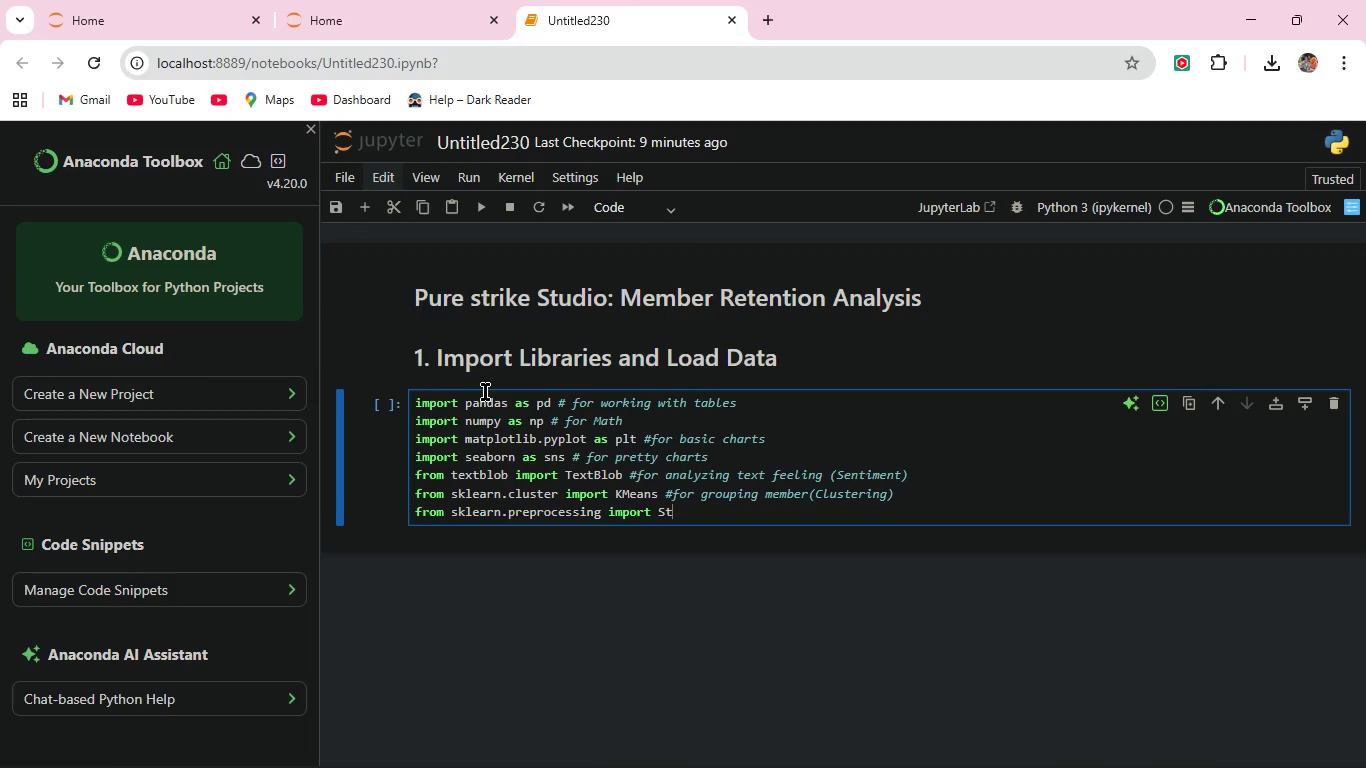 
type(andardScaler #For predicting churn)
 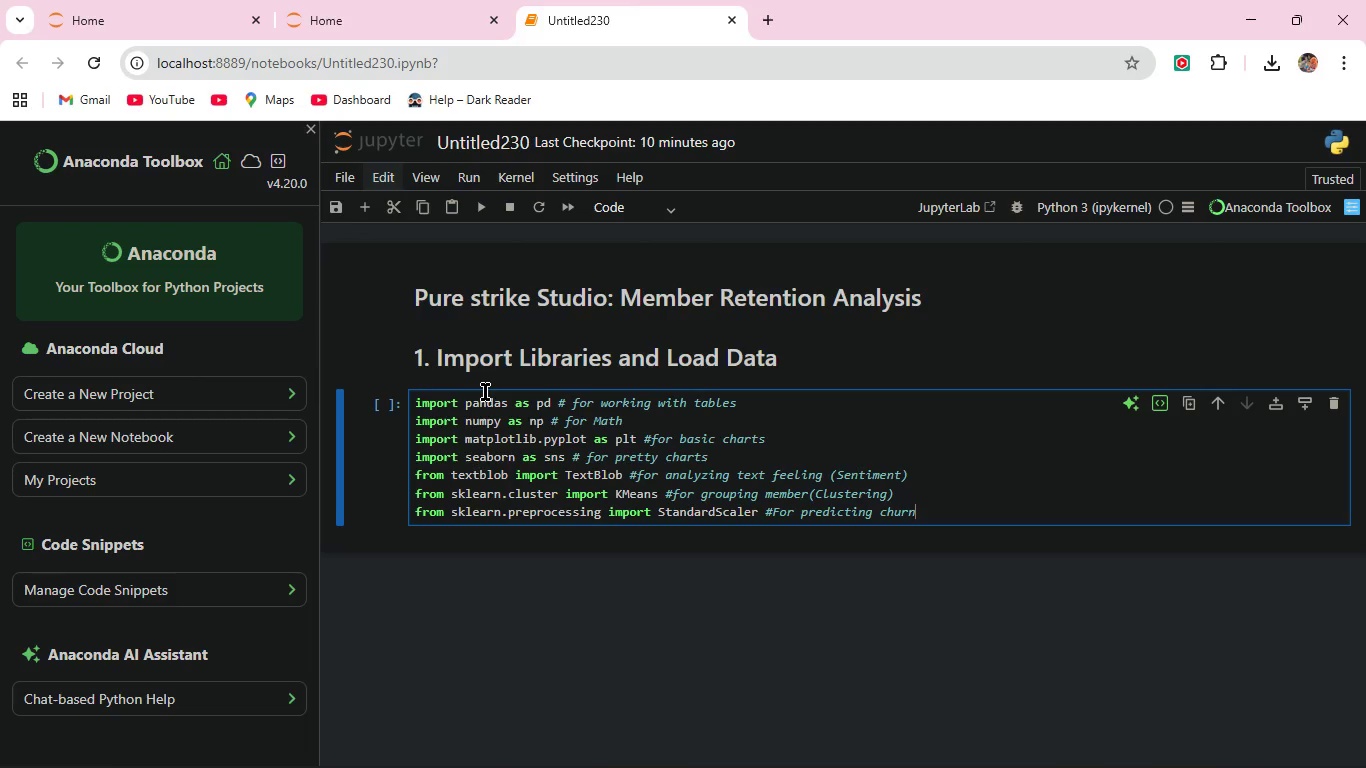 
wait(7.52)
 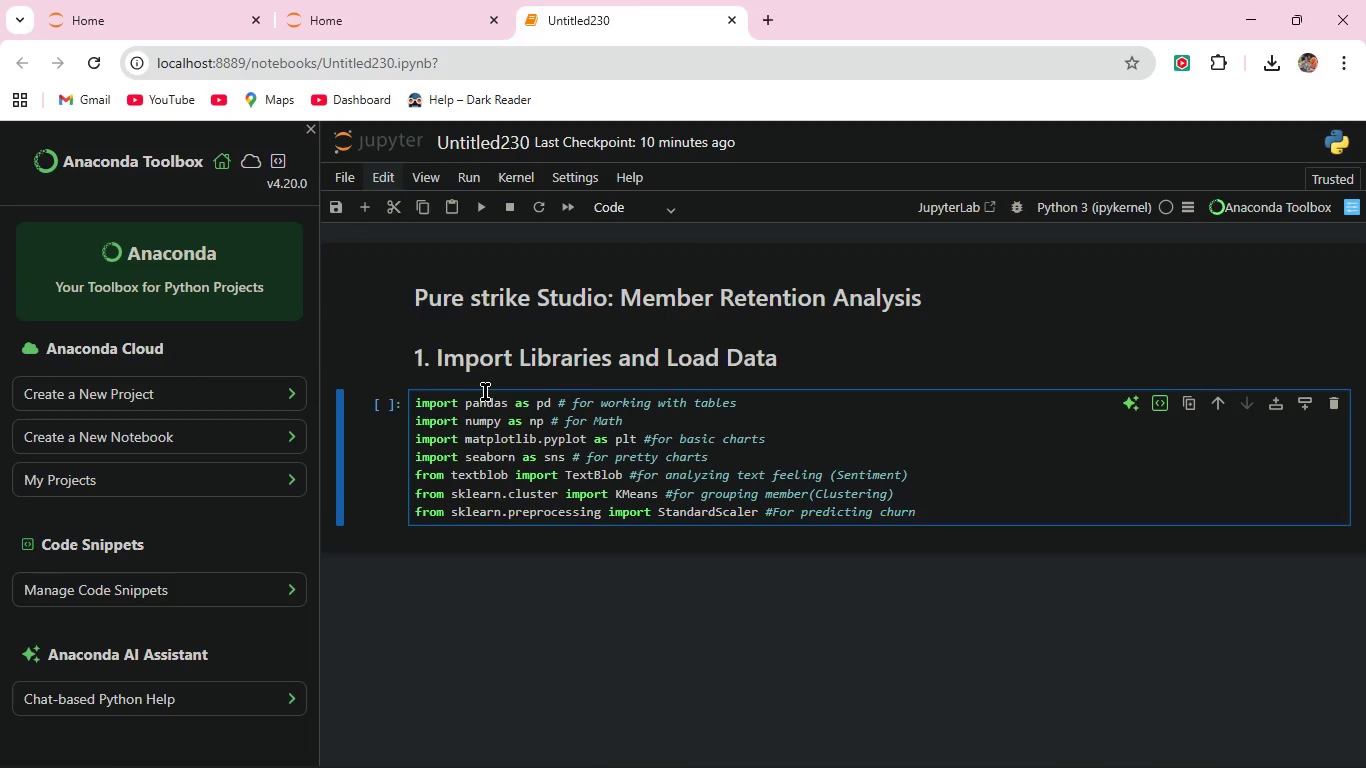 
left_click([486, 203])
 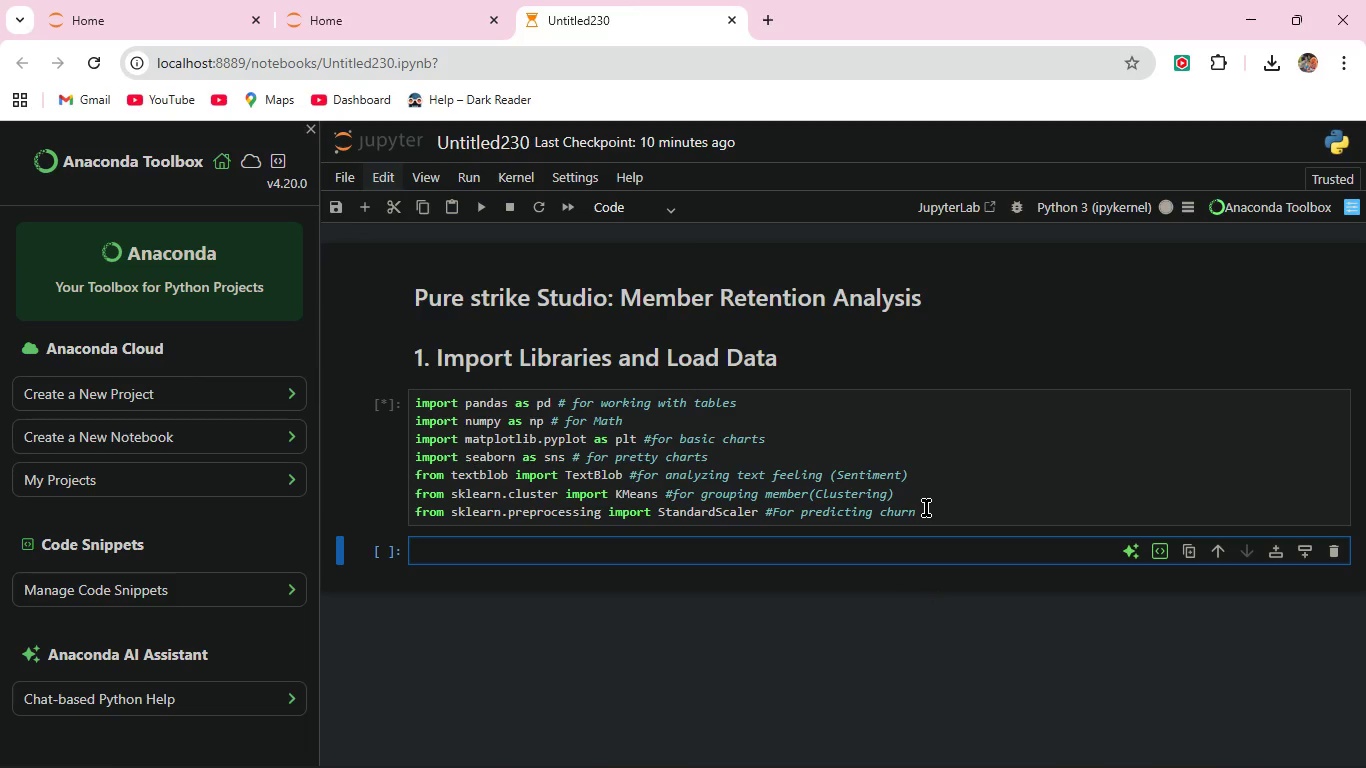 
left_click([926, 509])
 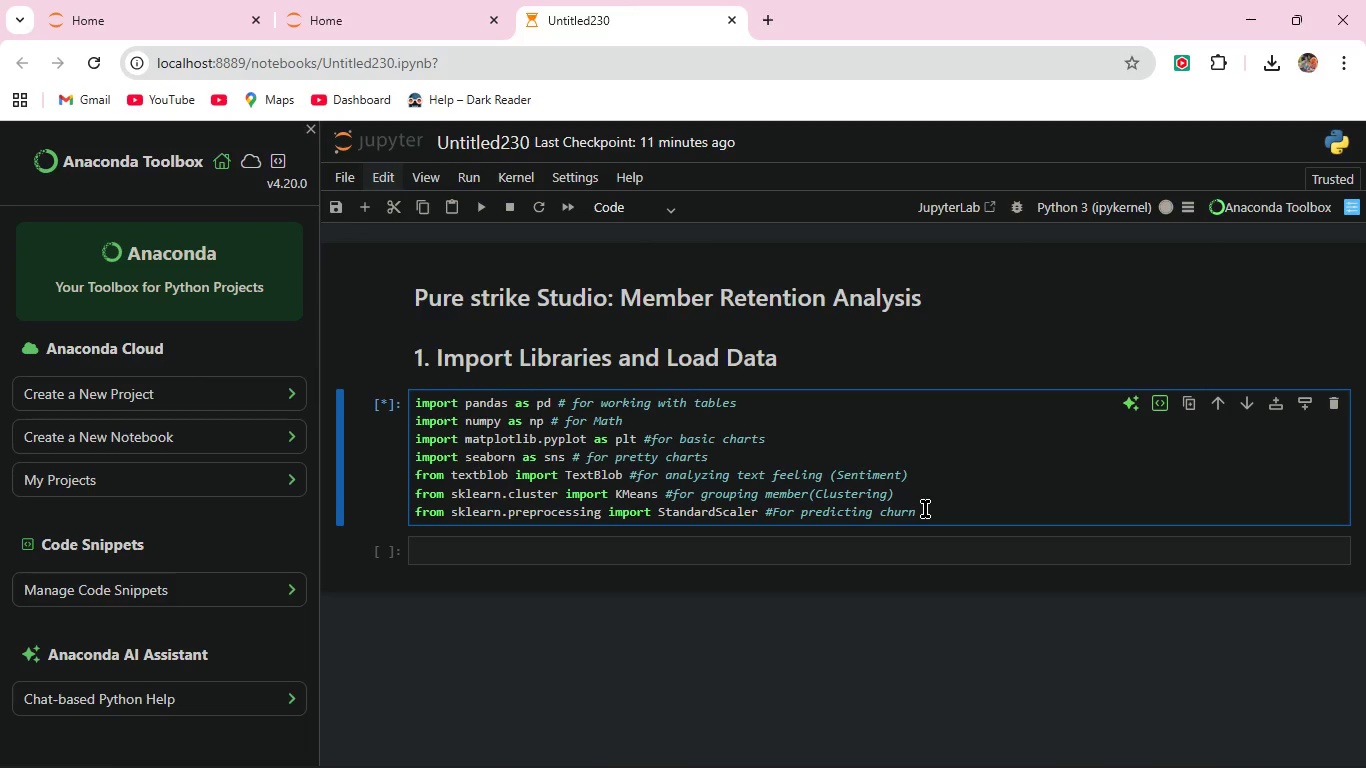 
wait(48.25)
 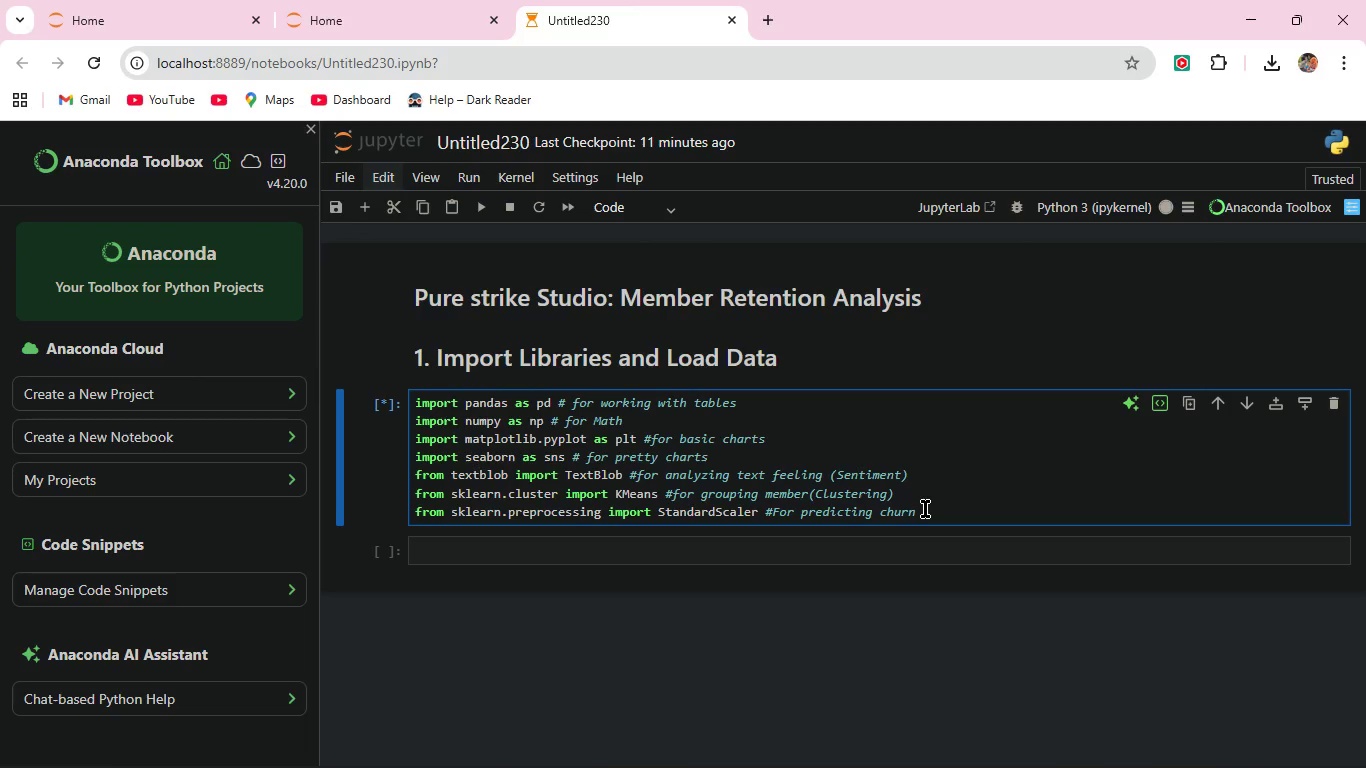 
left_click([309, 131])
 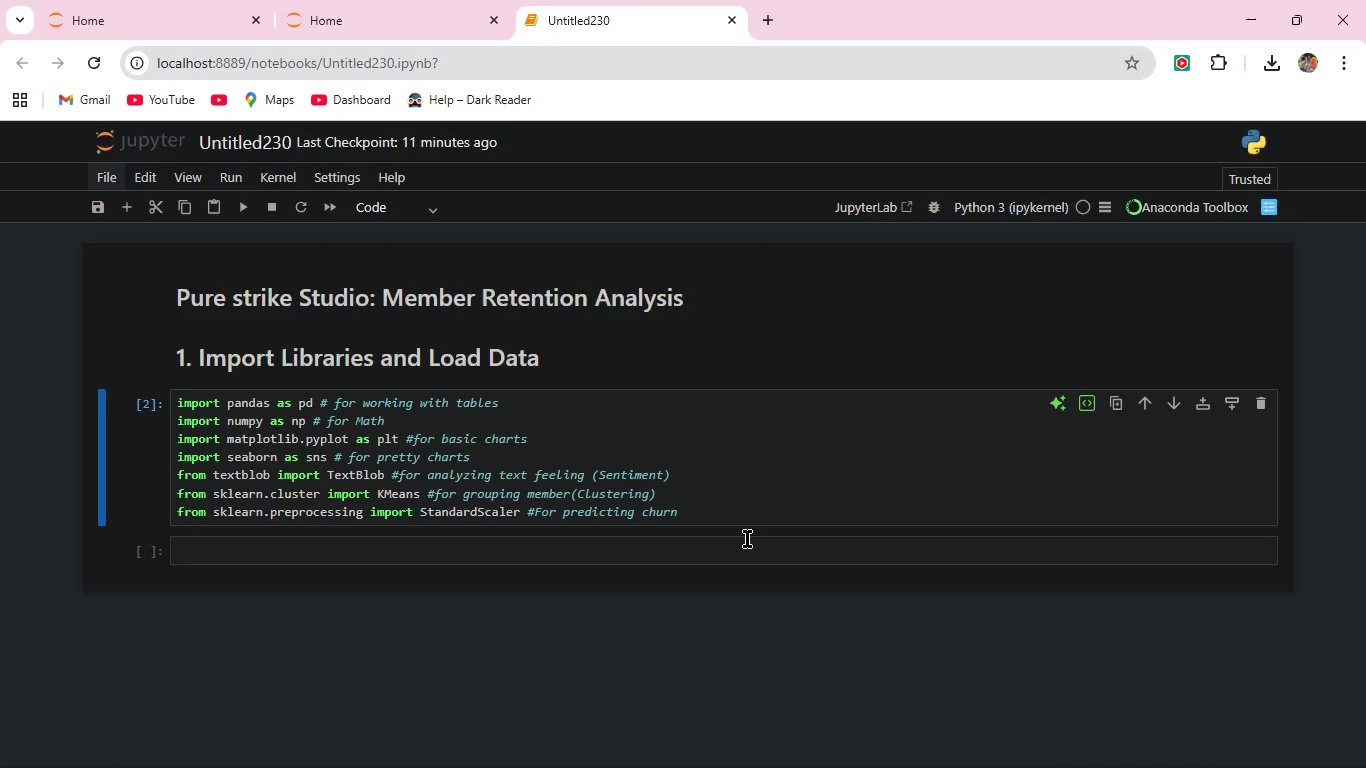 
wait(16.12)
 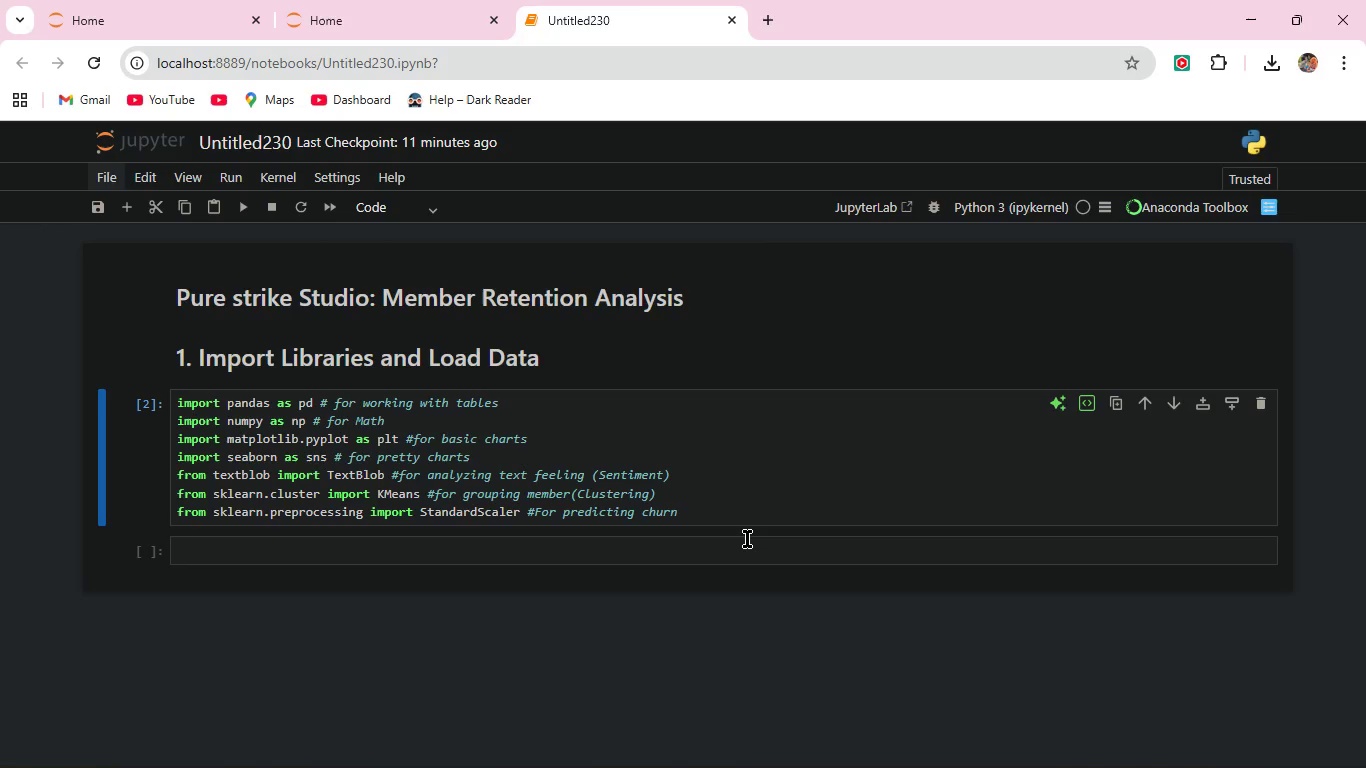 
left_click([735, 519])
 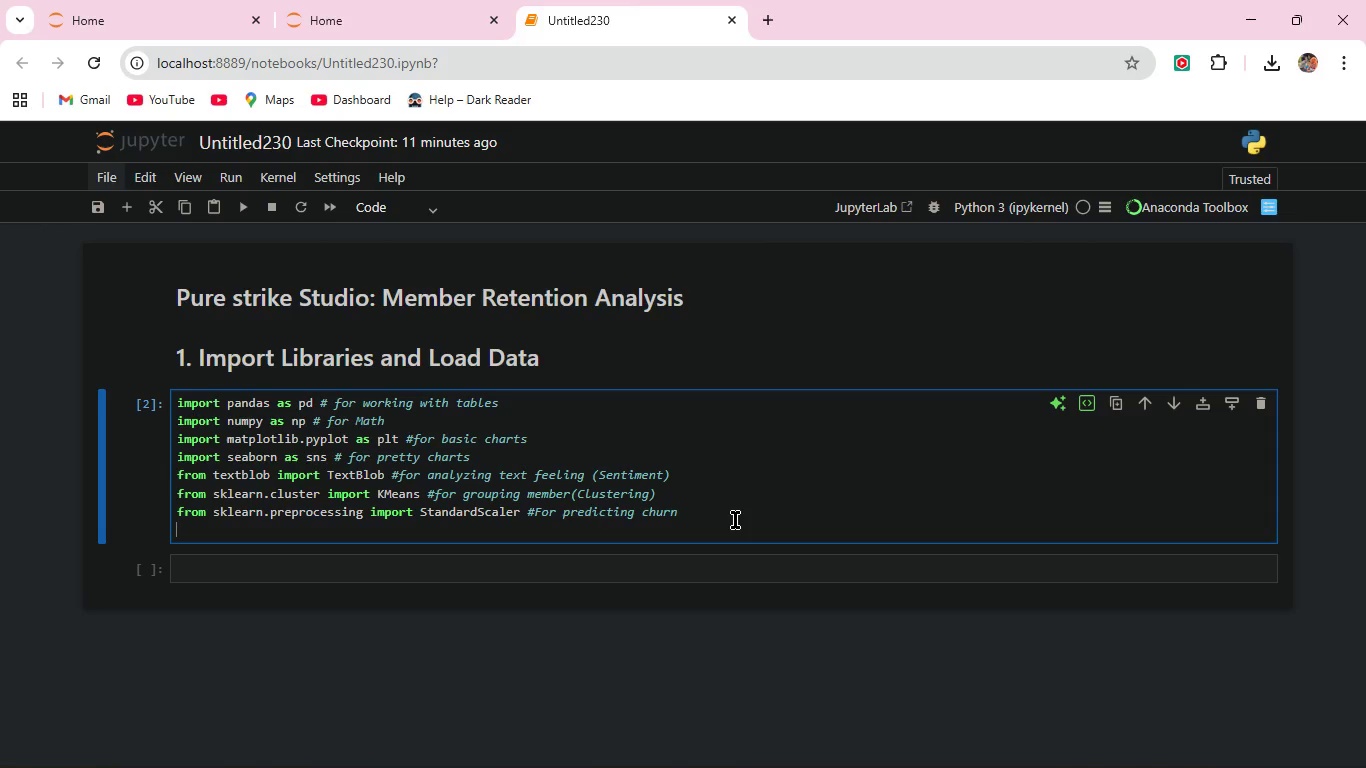 
key(Enter)
 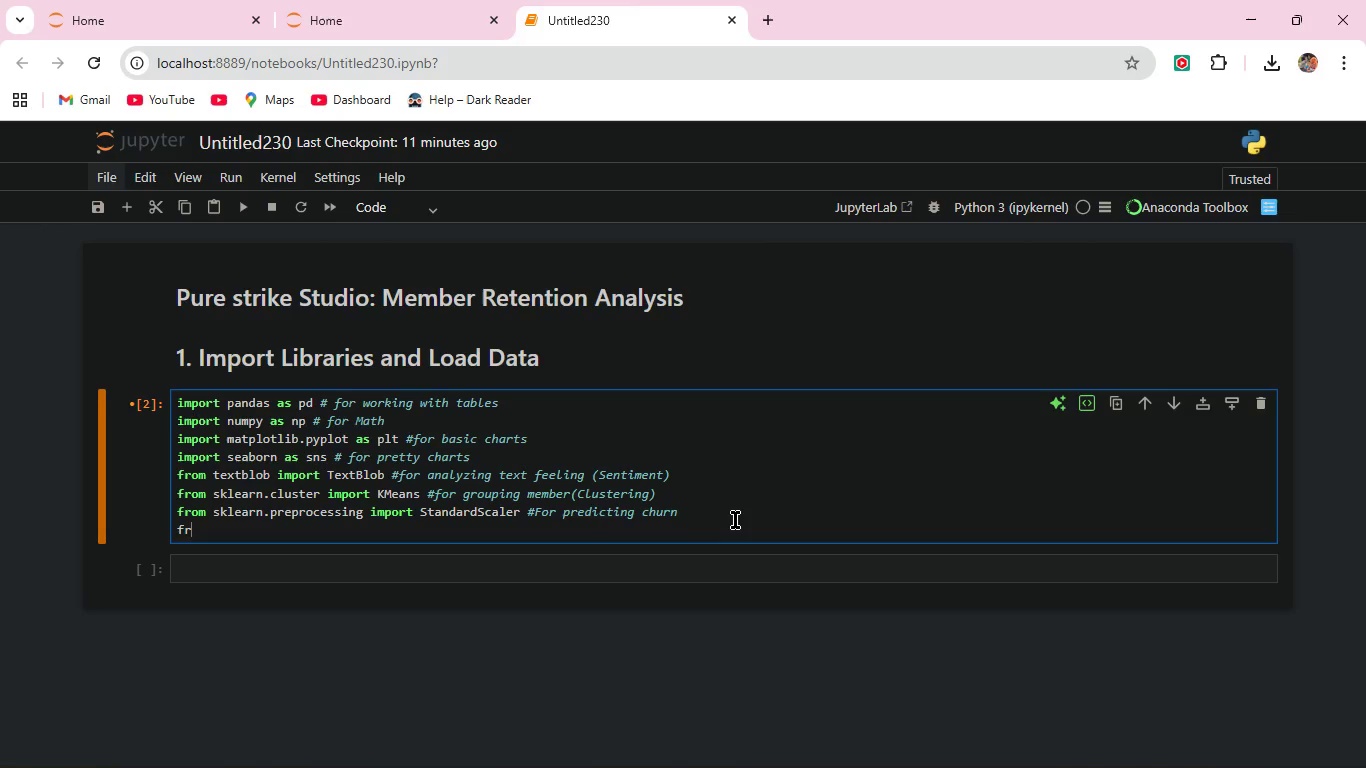 
type(from sklearn,model_selection import train_test_split #)
 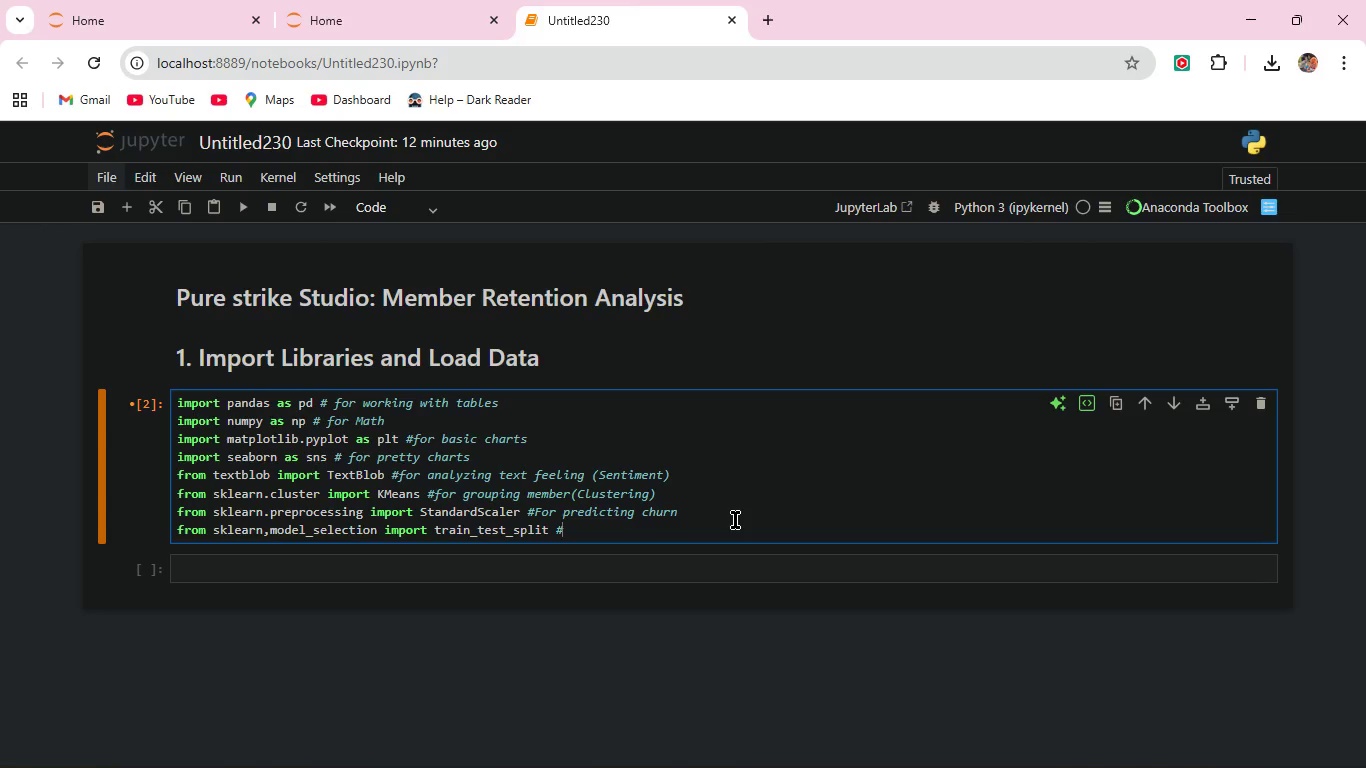 
type(To split data for testing )
 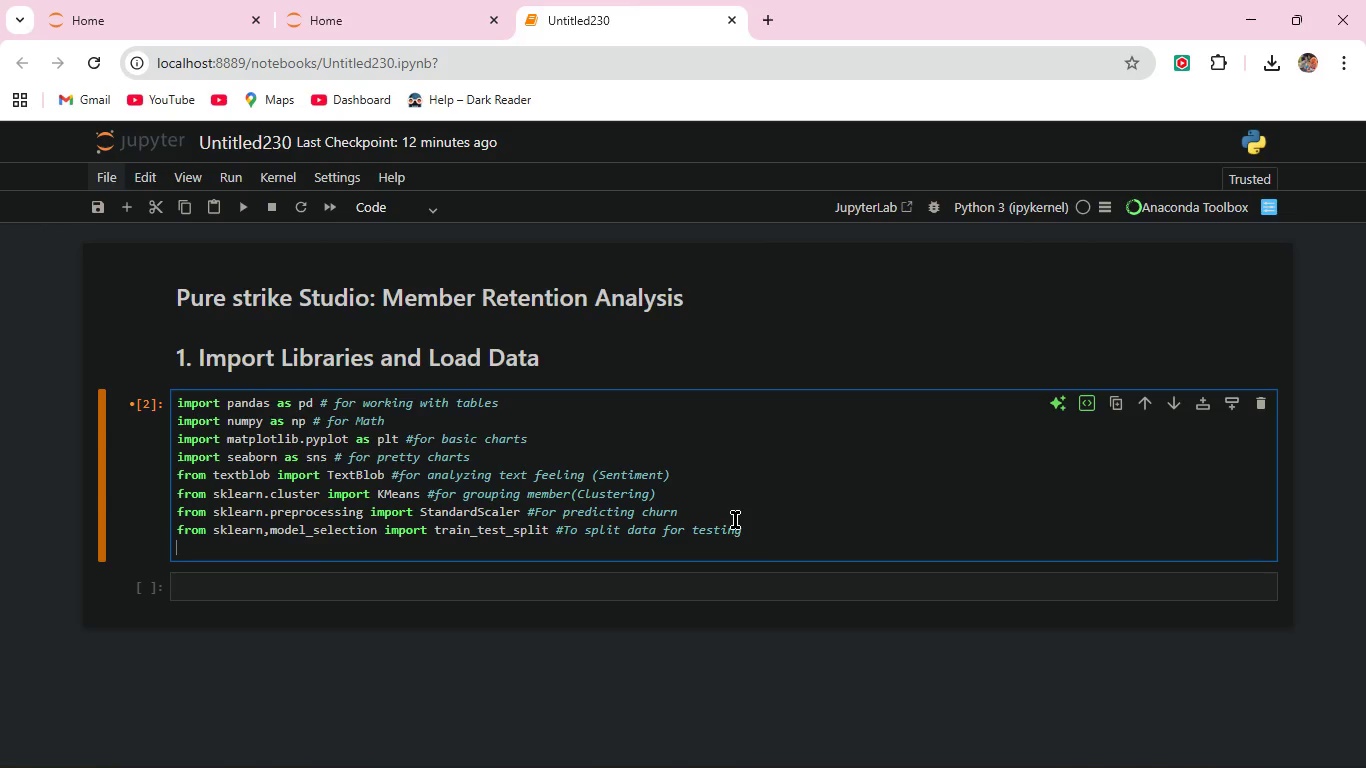 
key(Enter)
 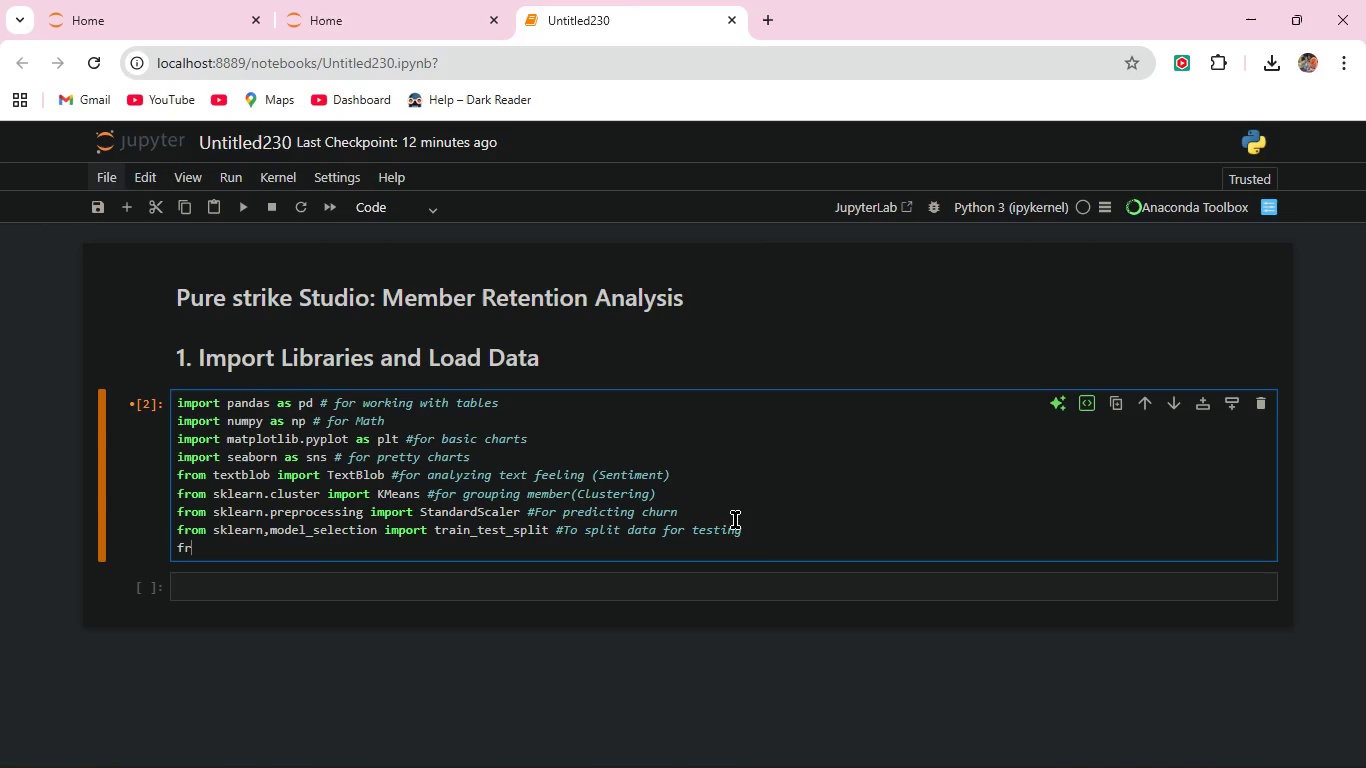 
type(from sklearn.metrics import accuracy_score, confusion_matrix #)
 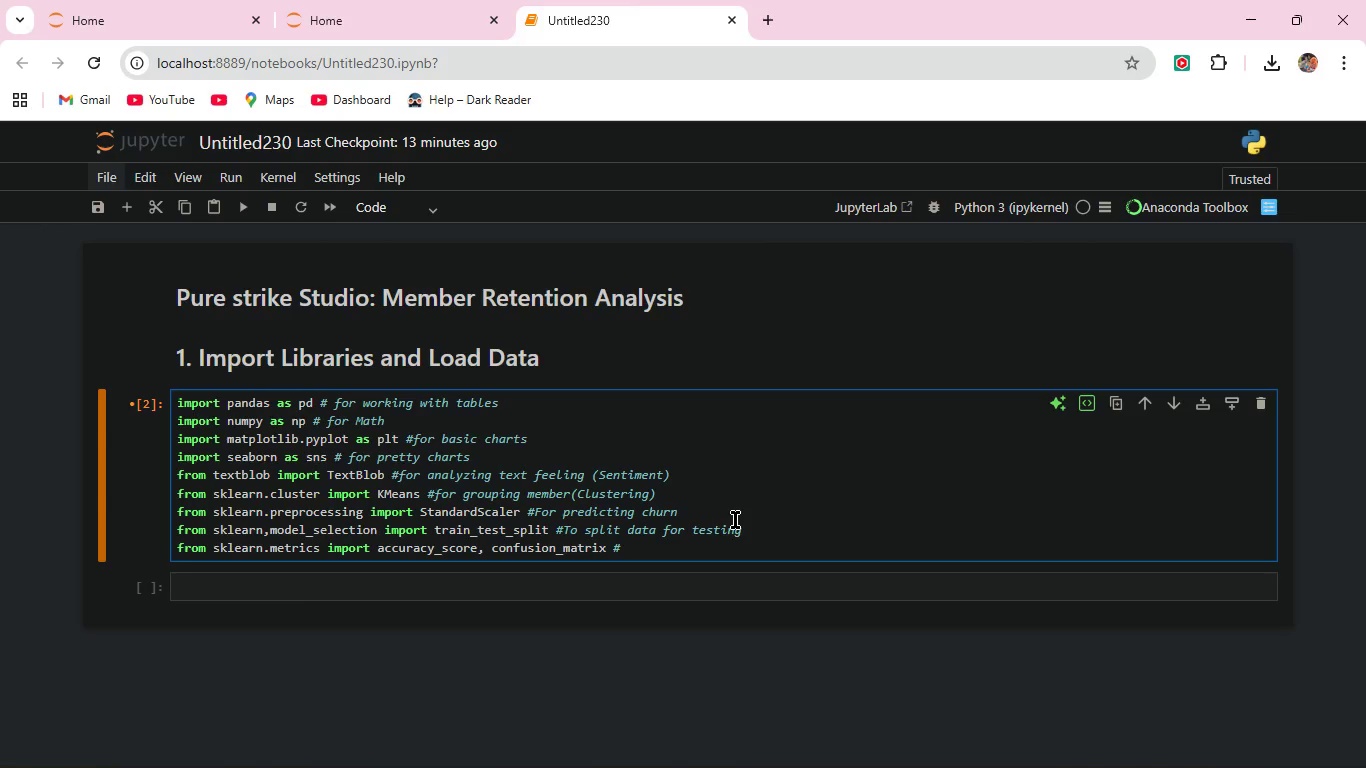 
hold_key(key=ShiftRight, duration=1.5)
 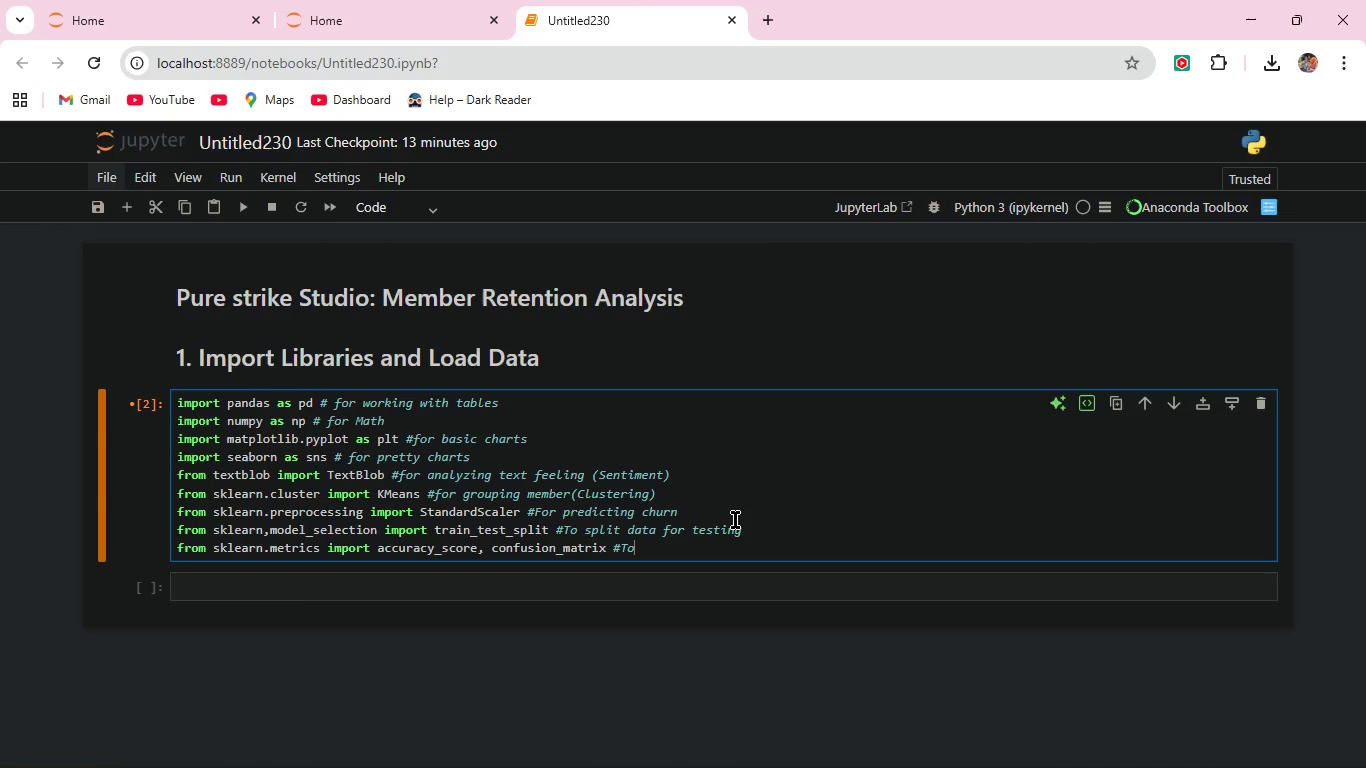 
type(To check model accuracy)
 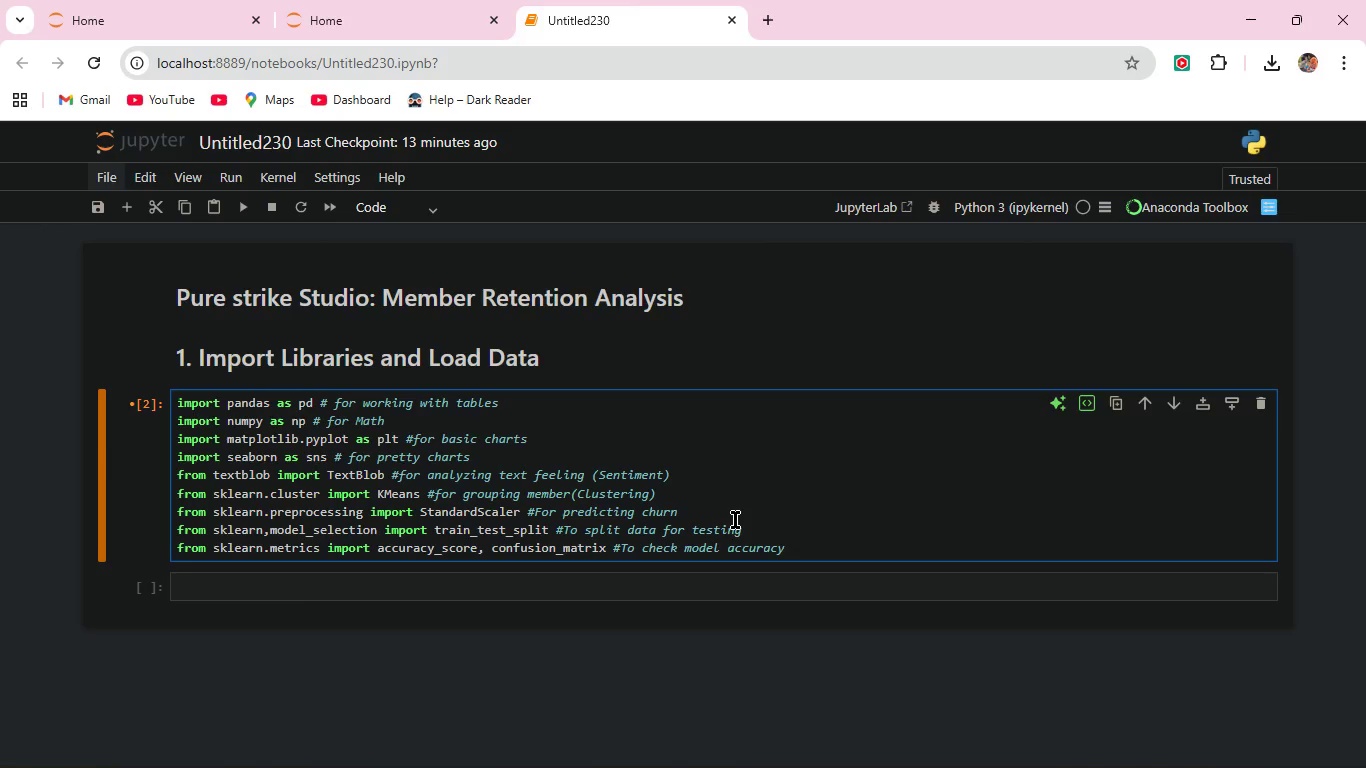 
key(Enter)
 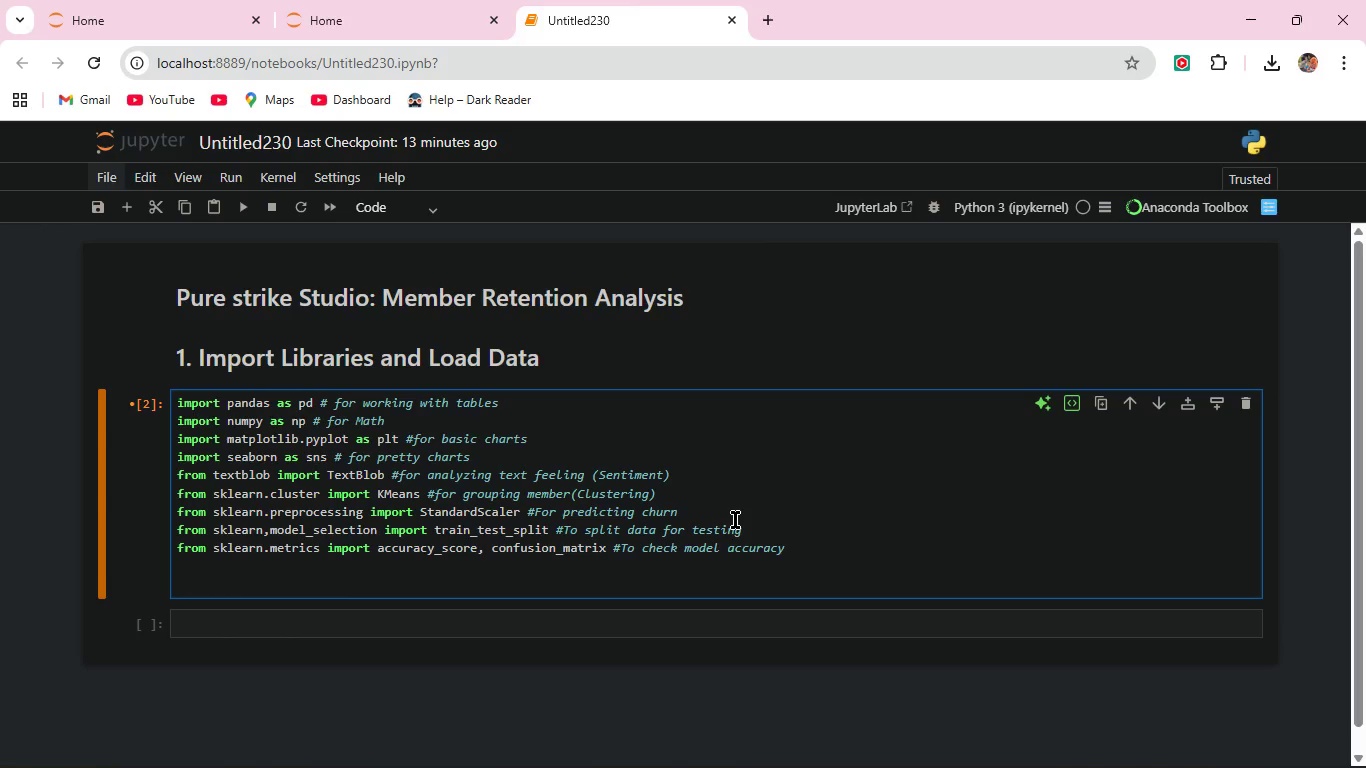 
key(Enter)
 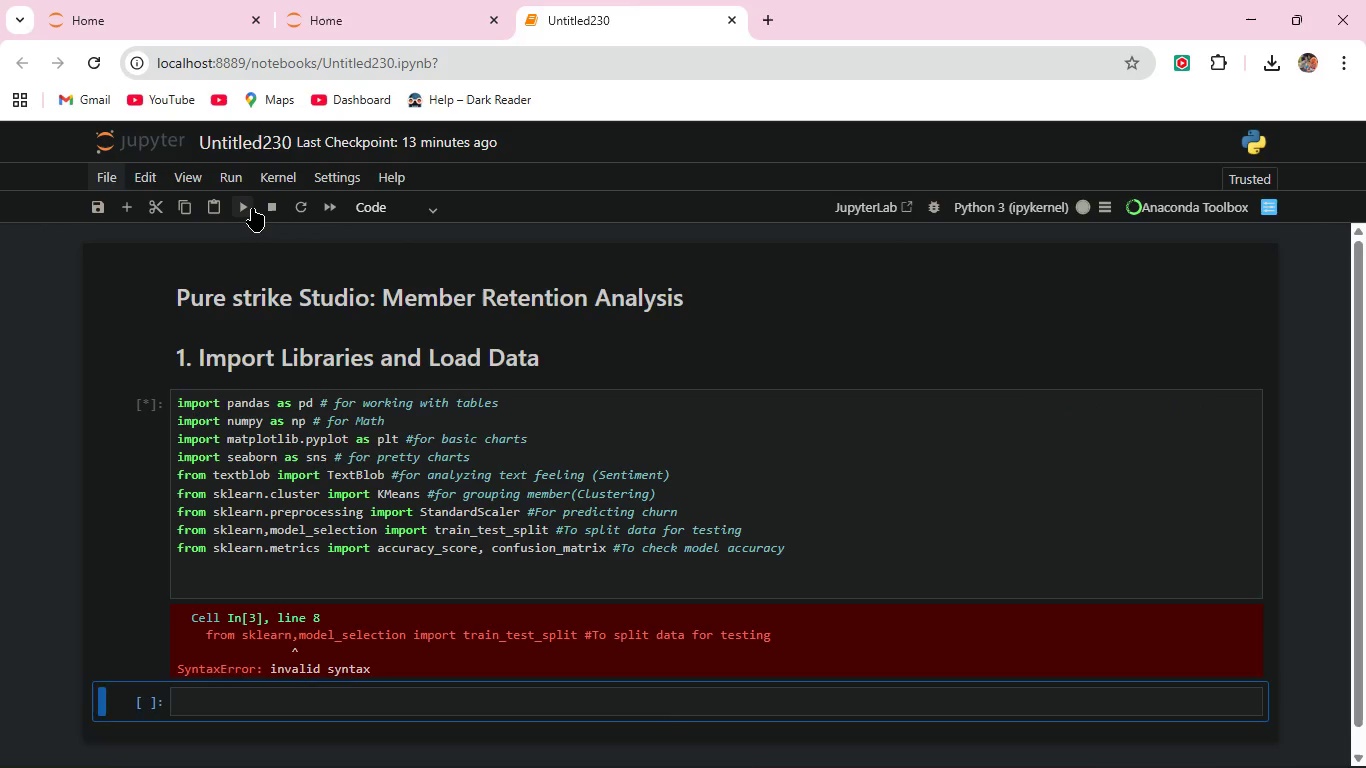 
left_click([252, 208])
 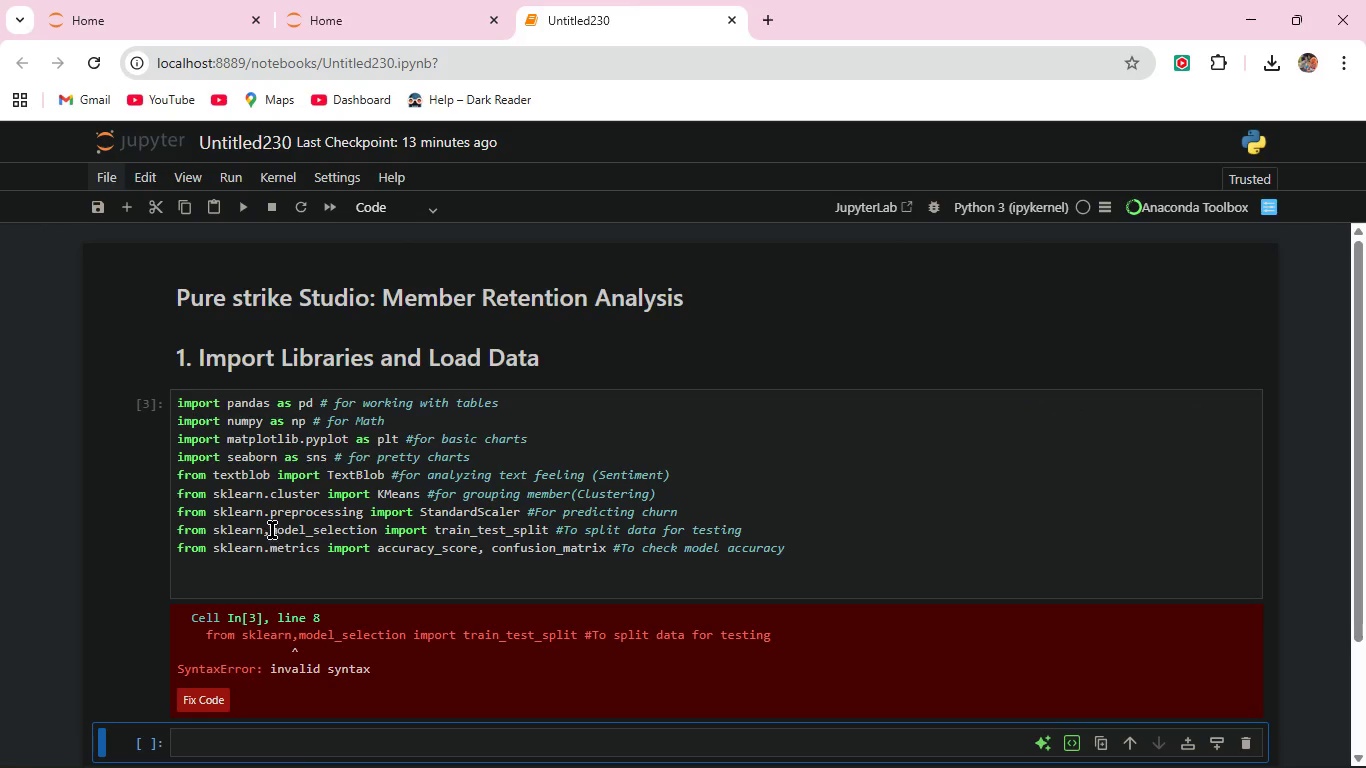 
left_click([272, 530])
 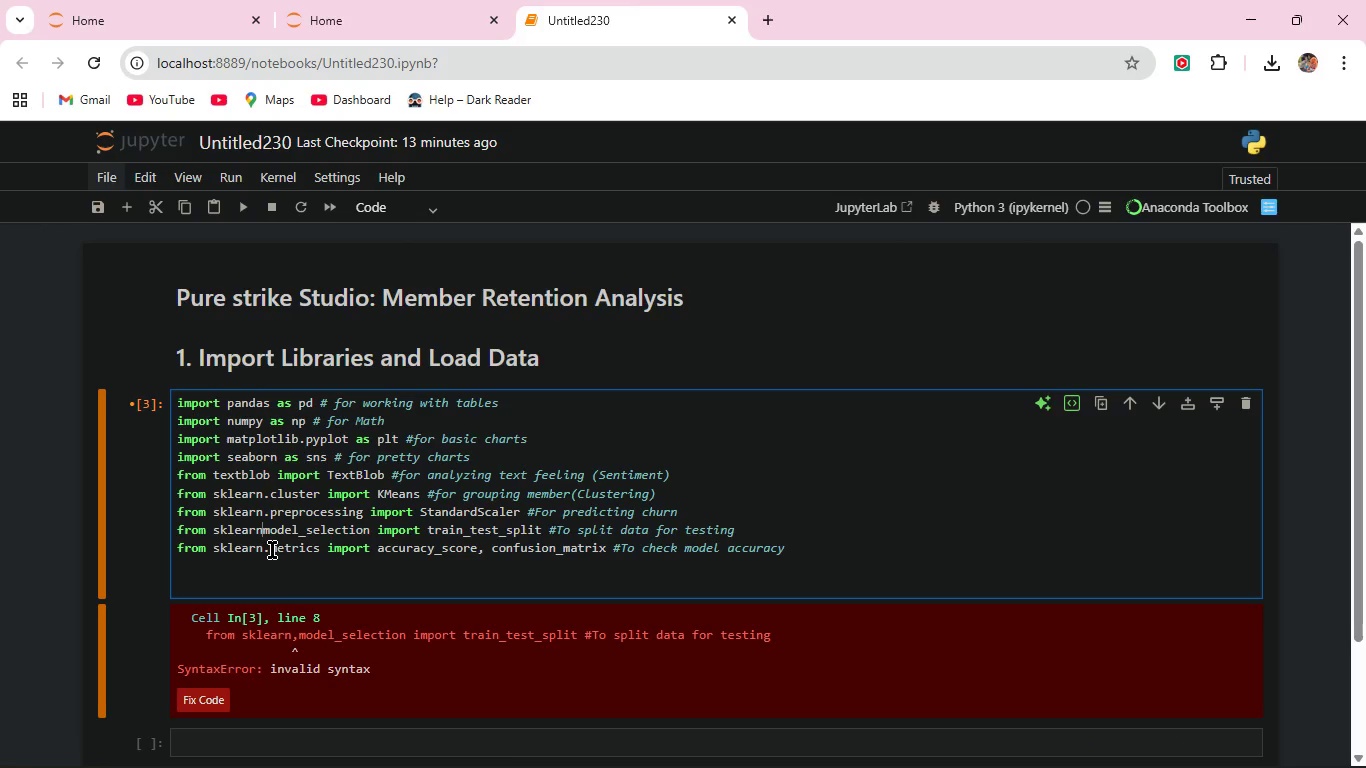 
key(Backspace)
 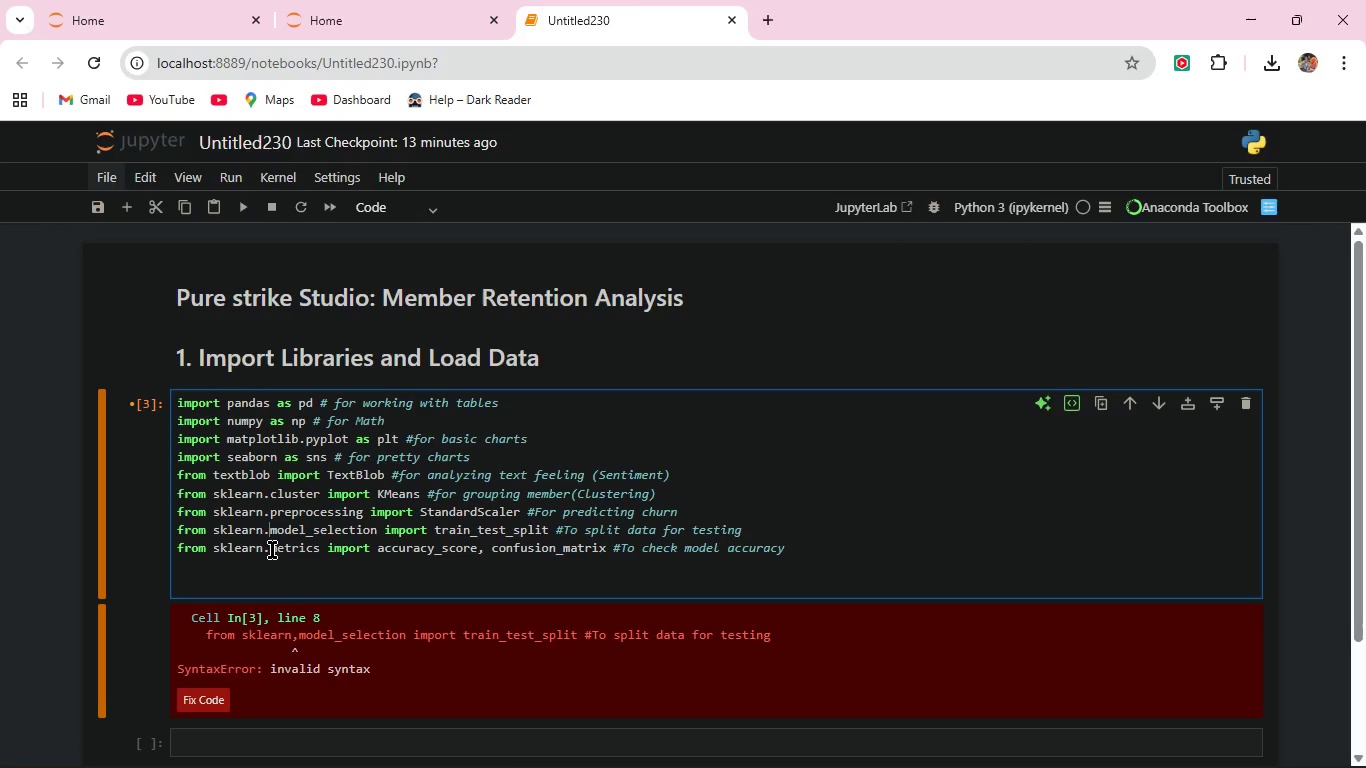 
key(Period)
 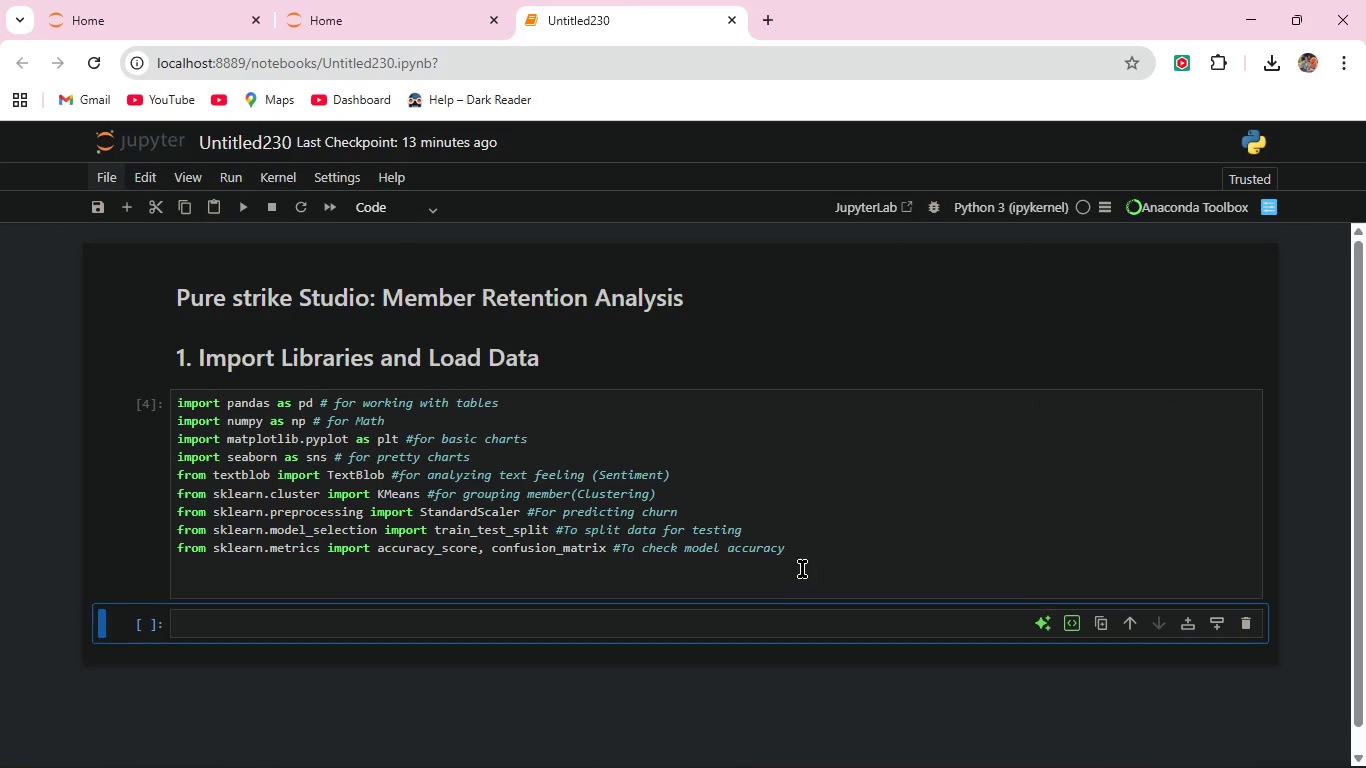 
left_click([805, 551])
 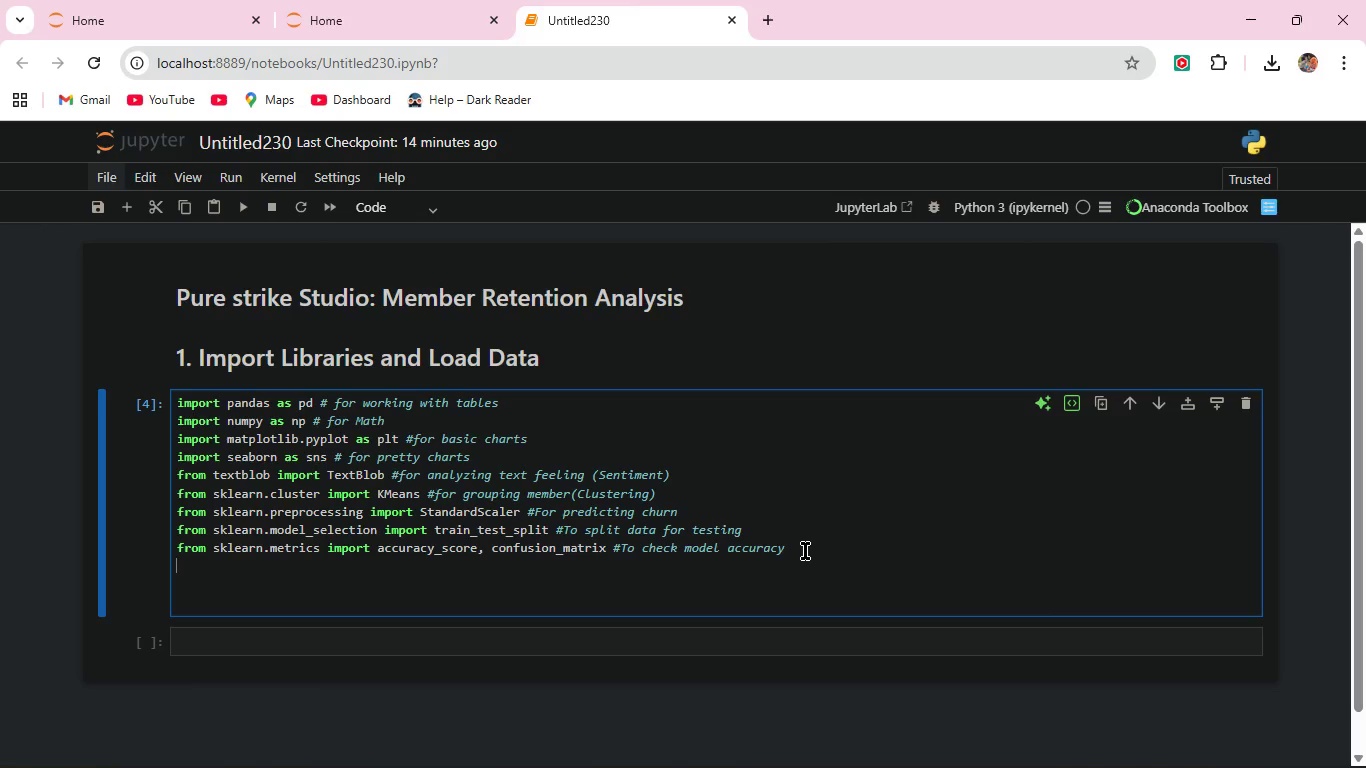 
key(Enter)
 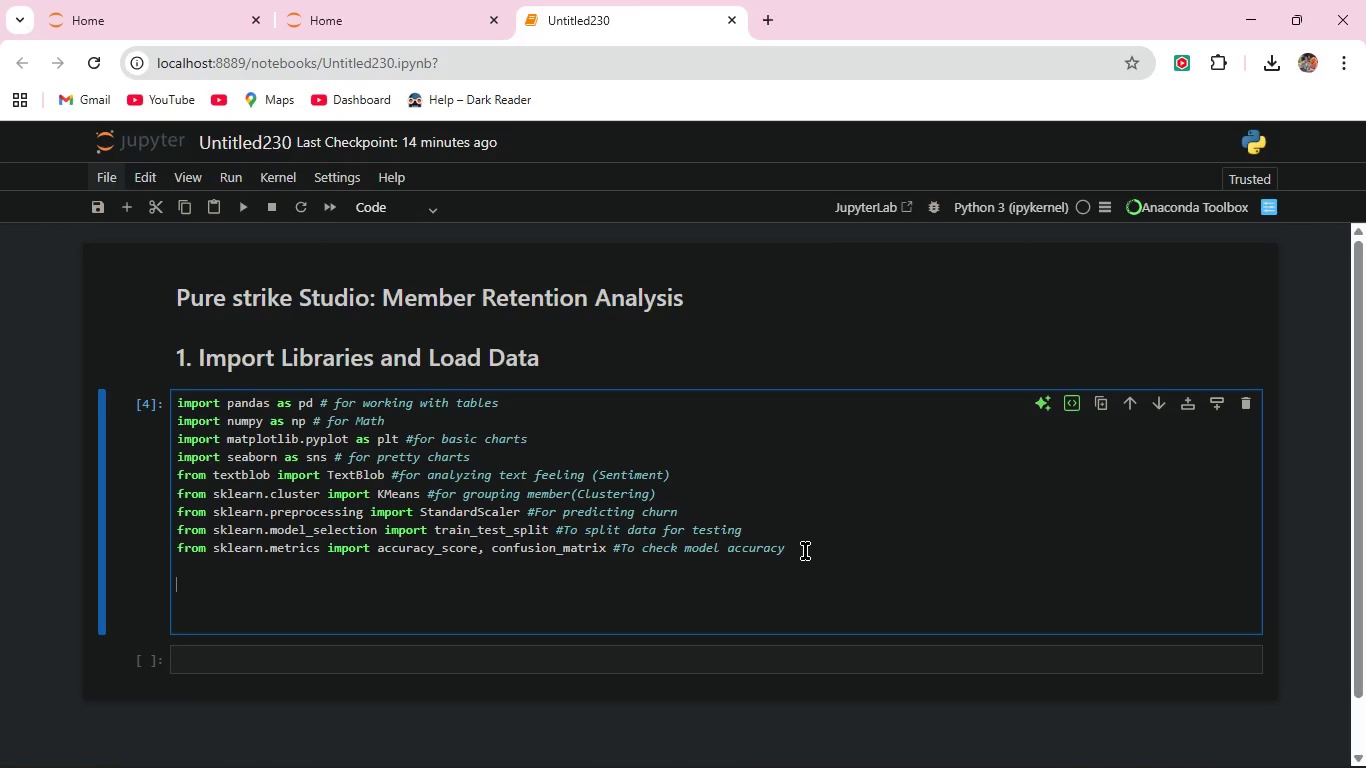 
key(Enter)
 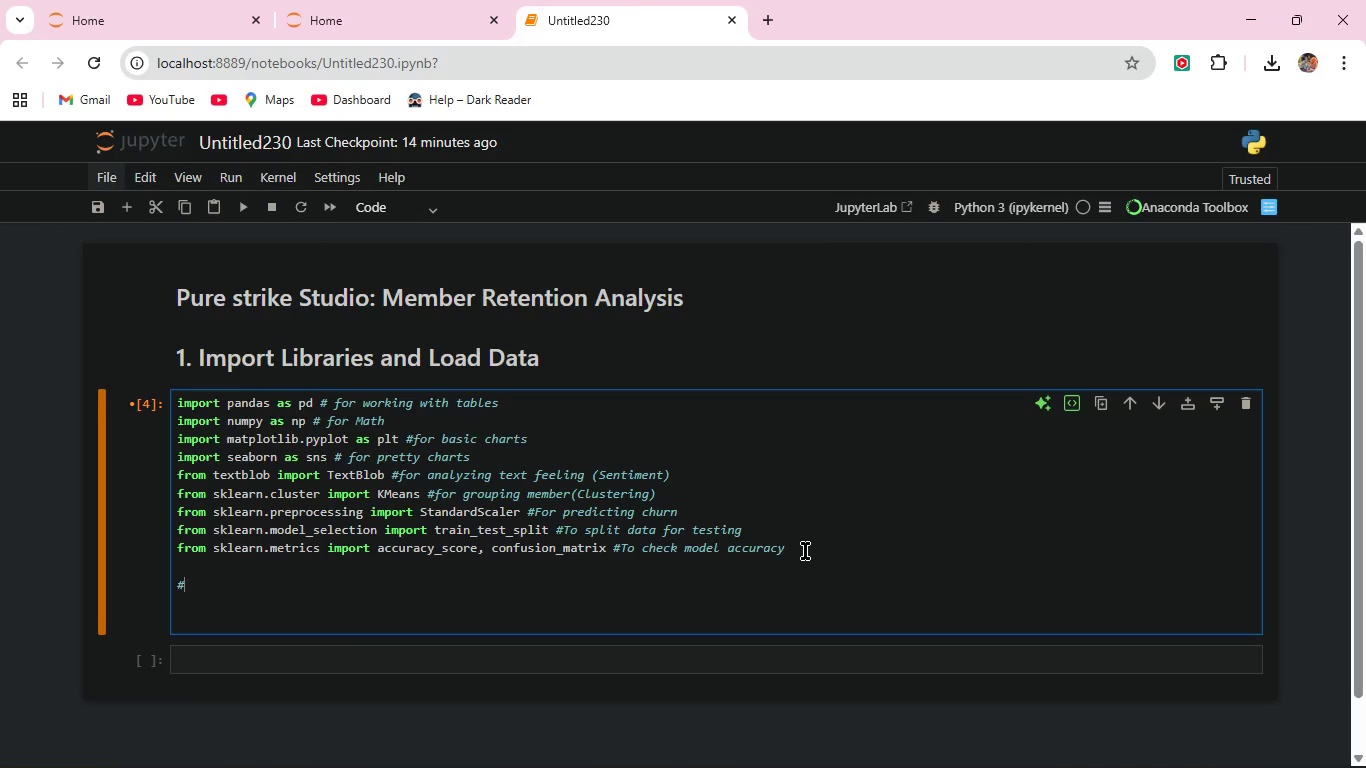 
type(#et chart sr)
key(Backspace)
type(tyle )
 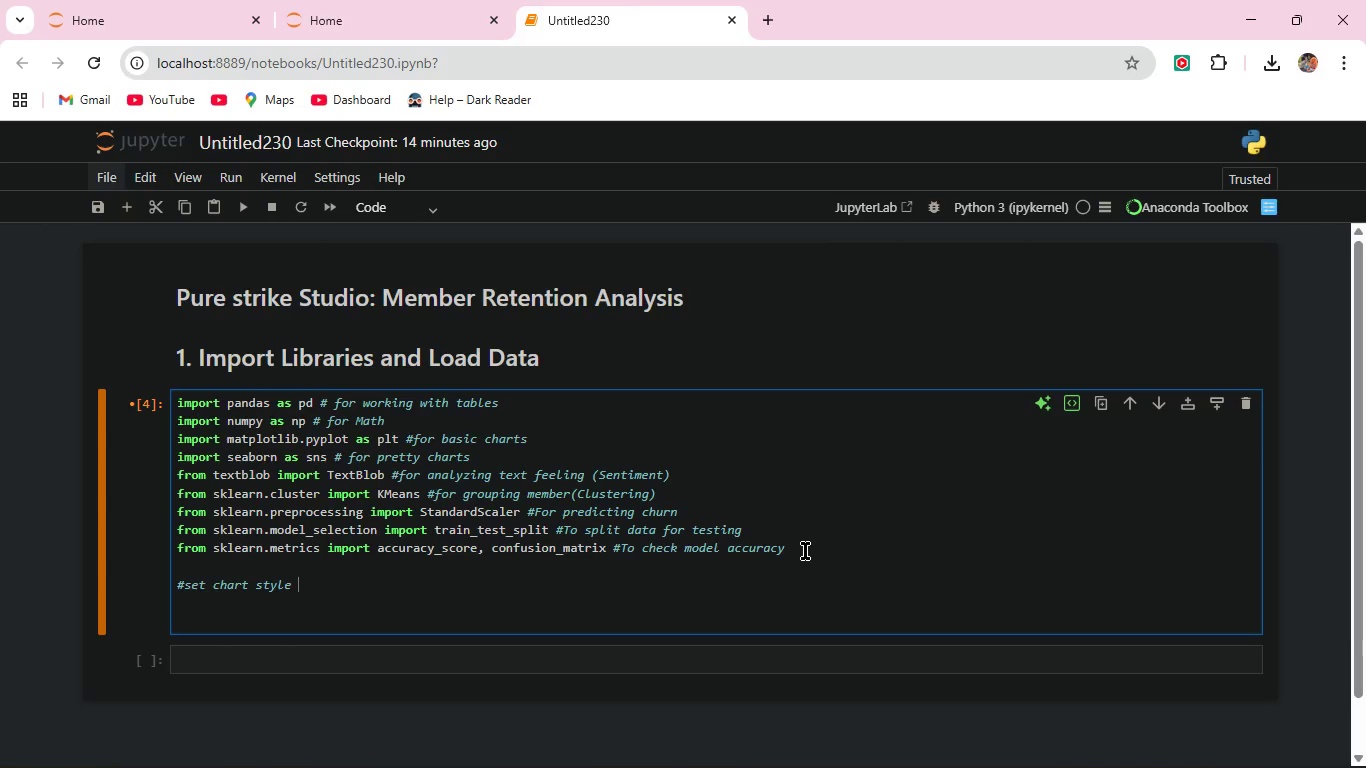 
key(Enter)
 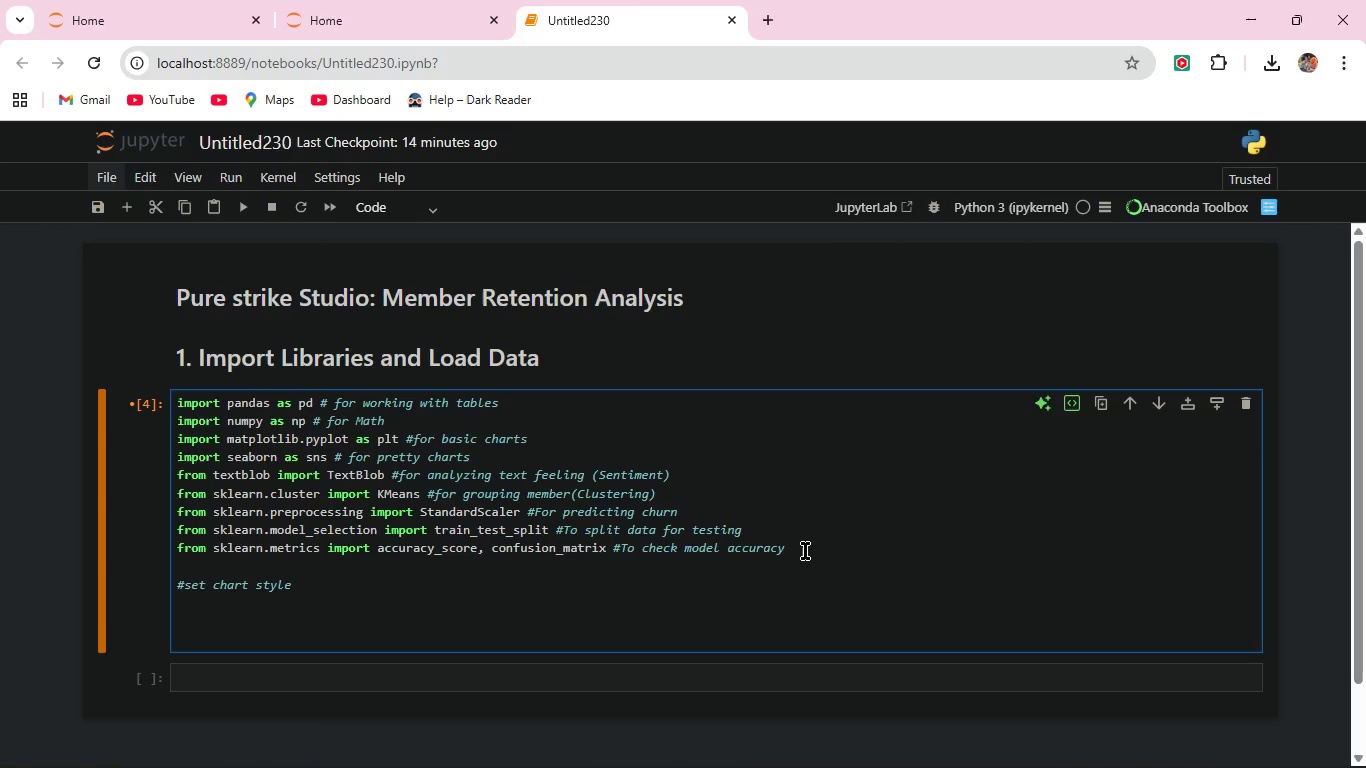 
wait(28.86)
 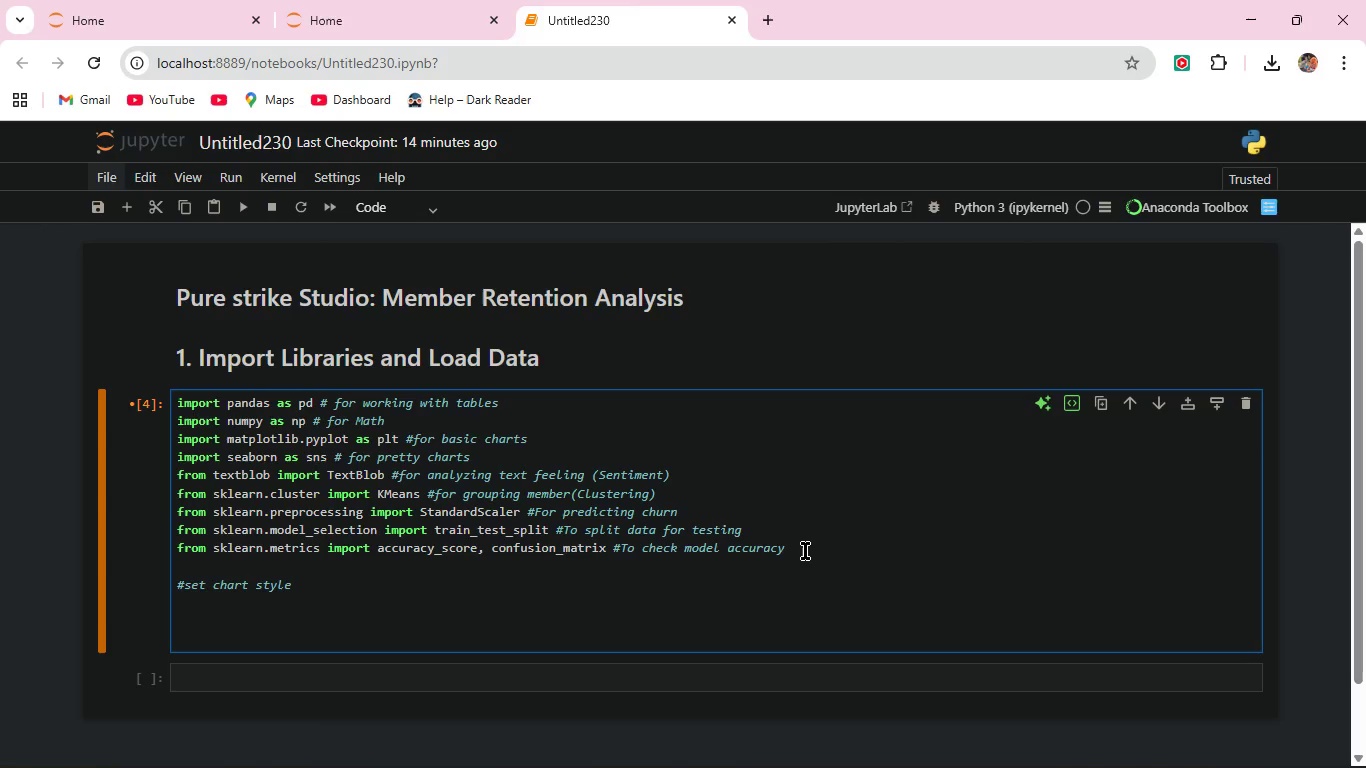 
type(sns.set_theme(style="whitegrid"))
 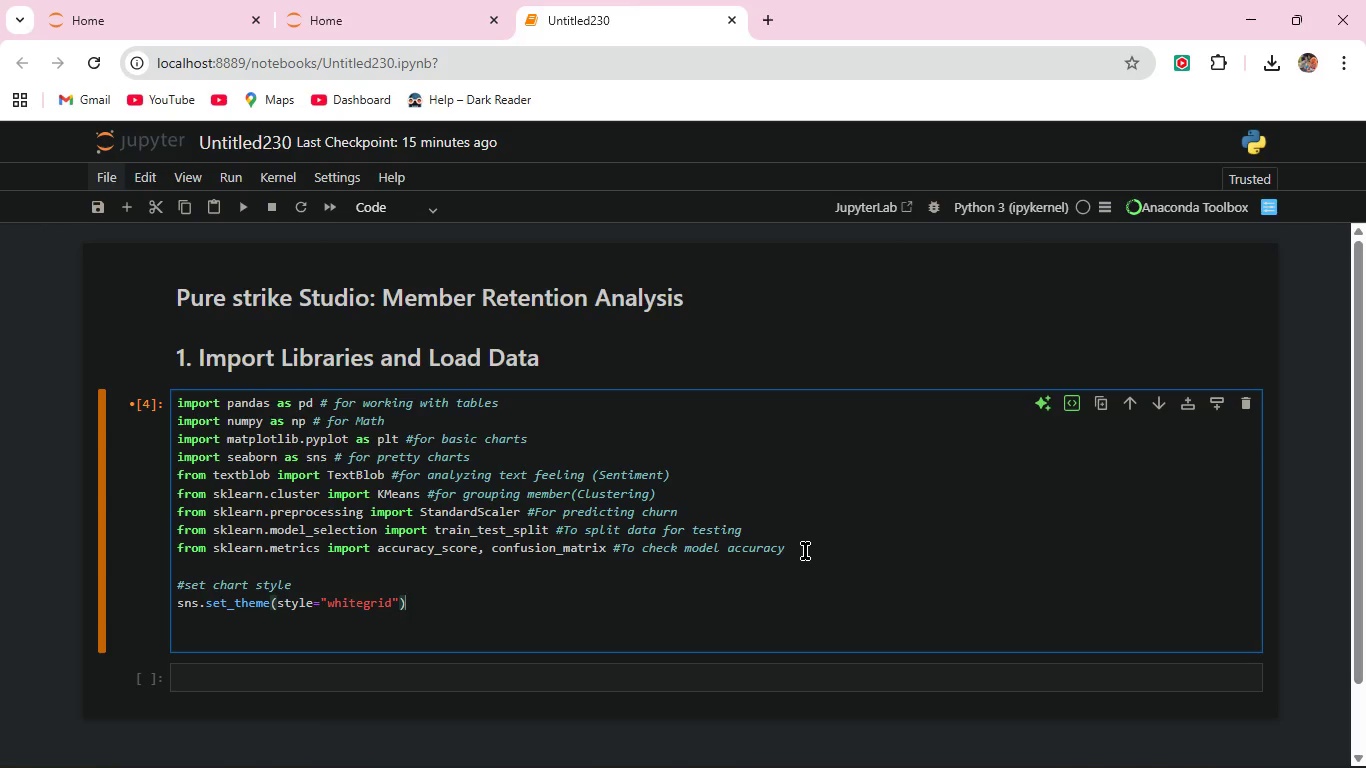 
key(Enter)
 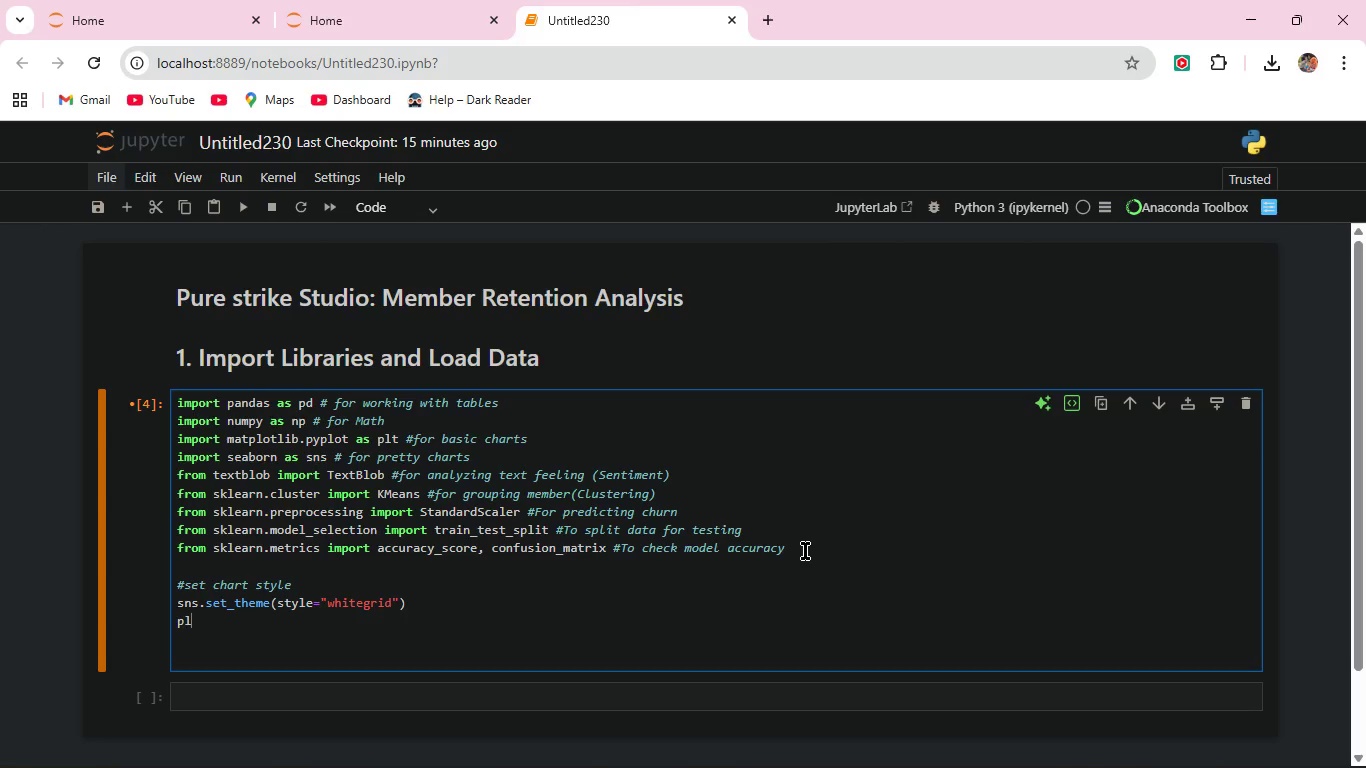 
type(plt.rcParams['figure.figsize']=(10,5))
 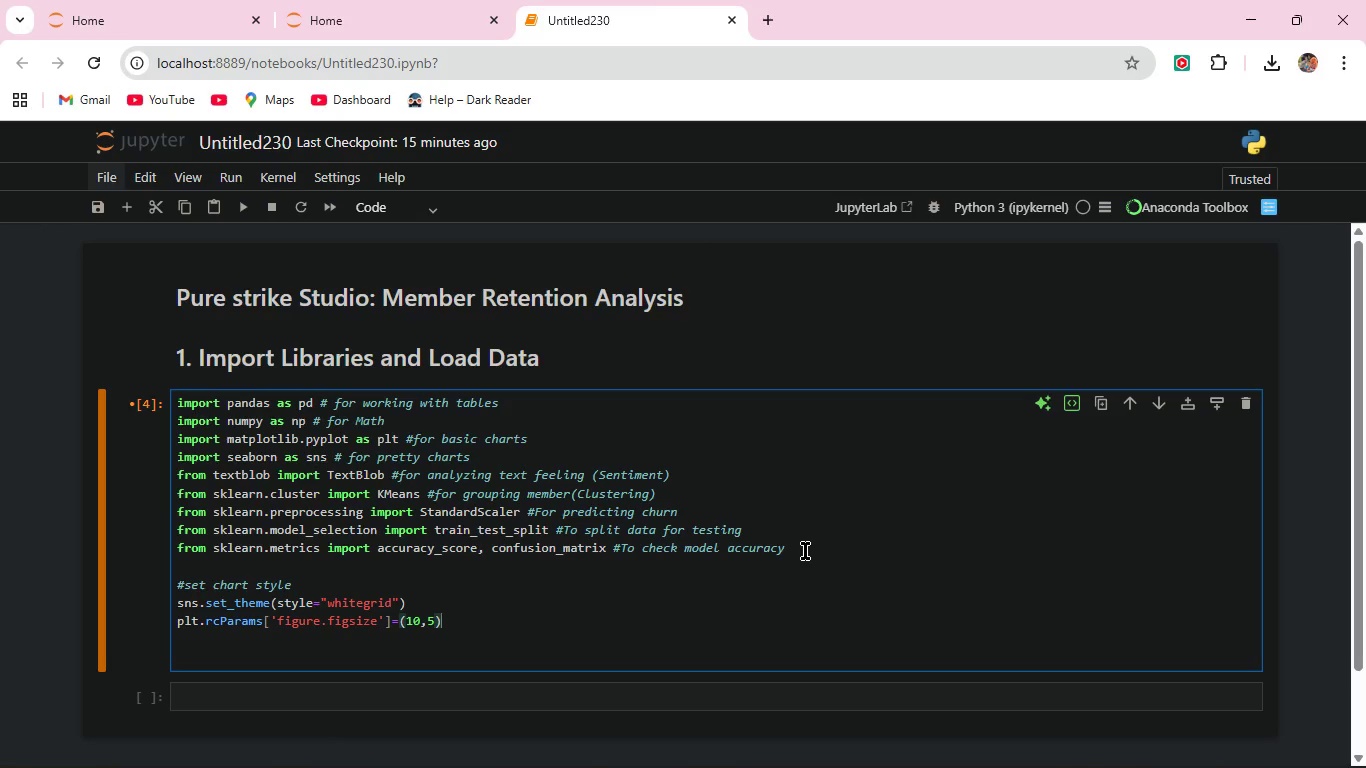 
key(Enter)
 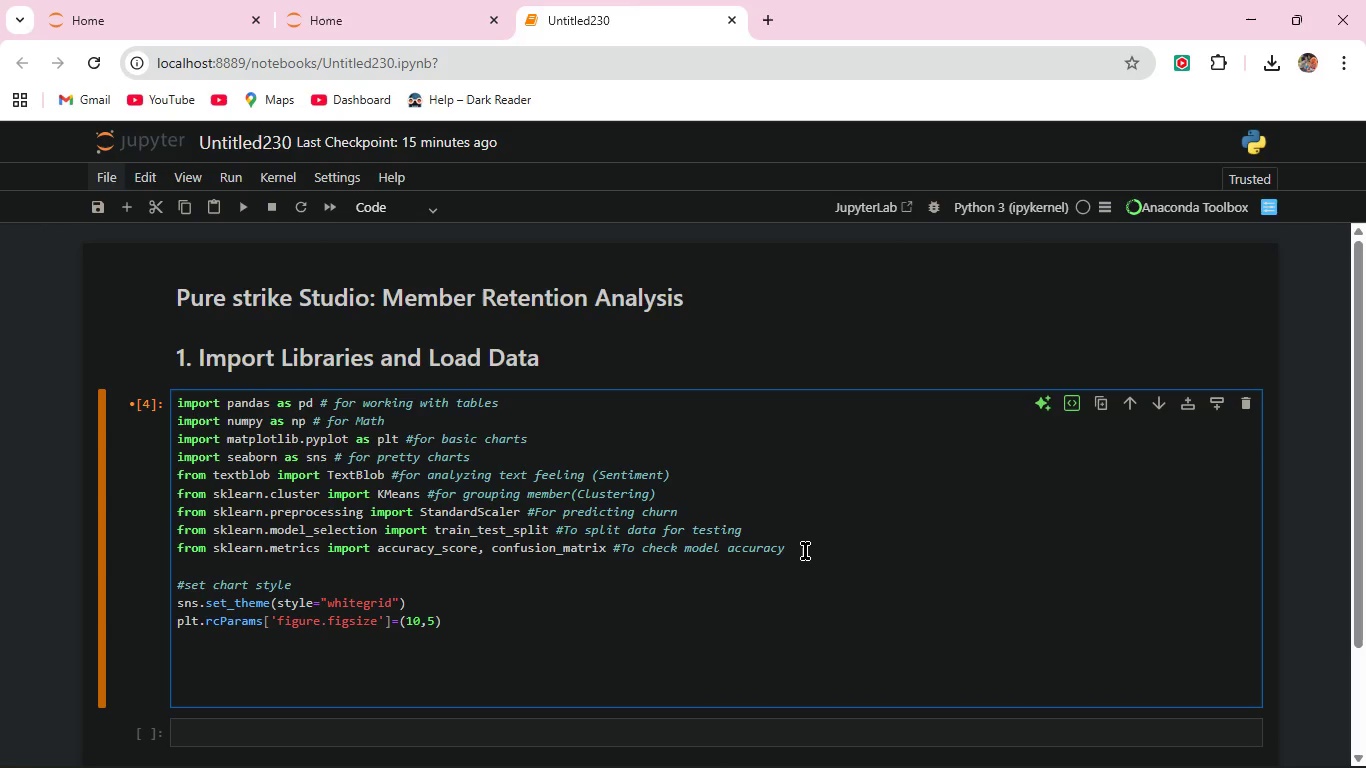 
key(Enter)
 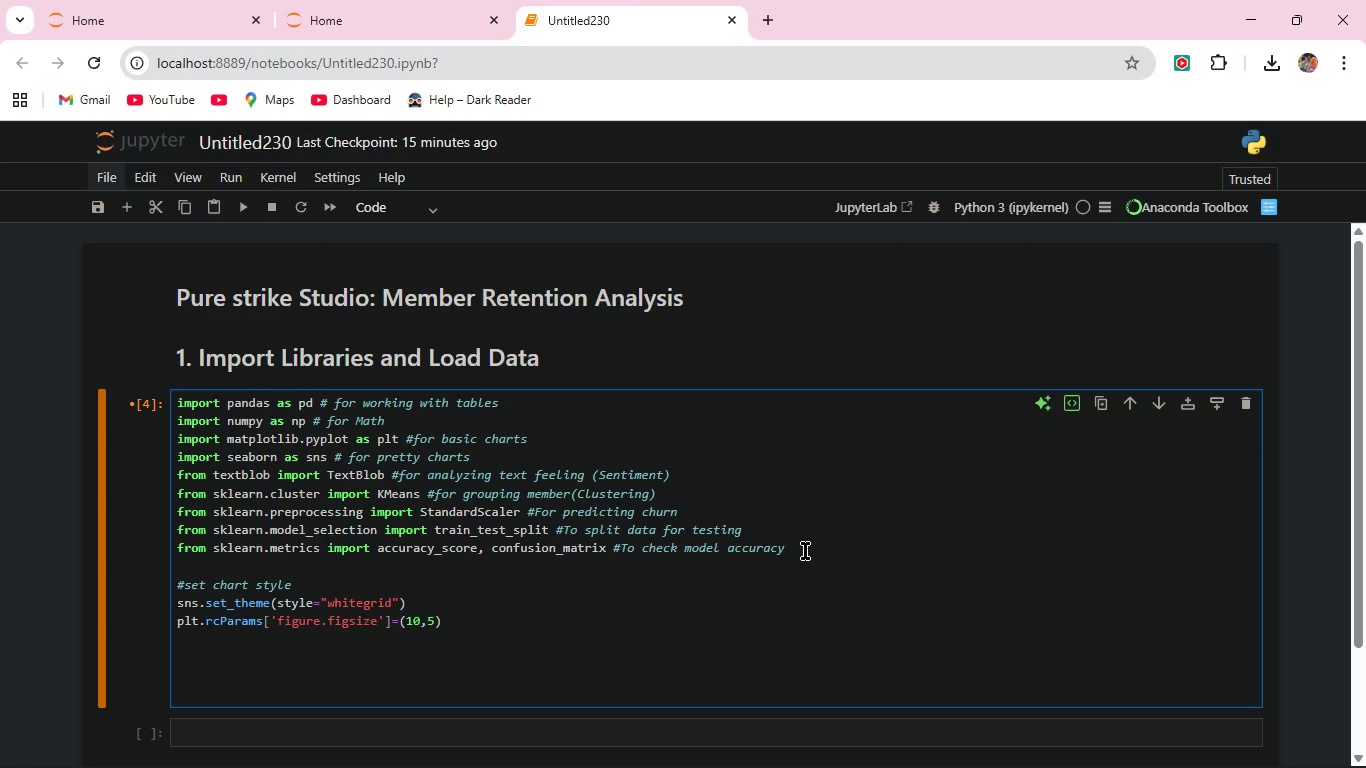 
wait(5.39)
 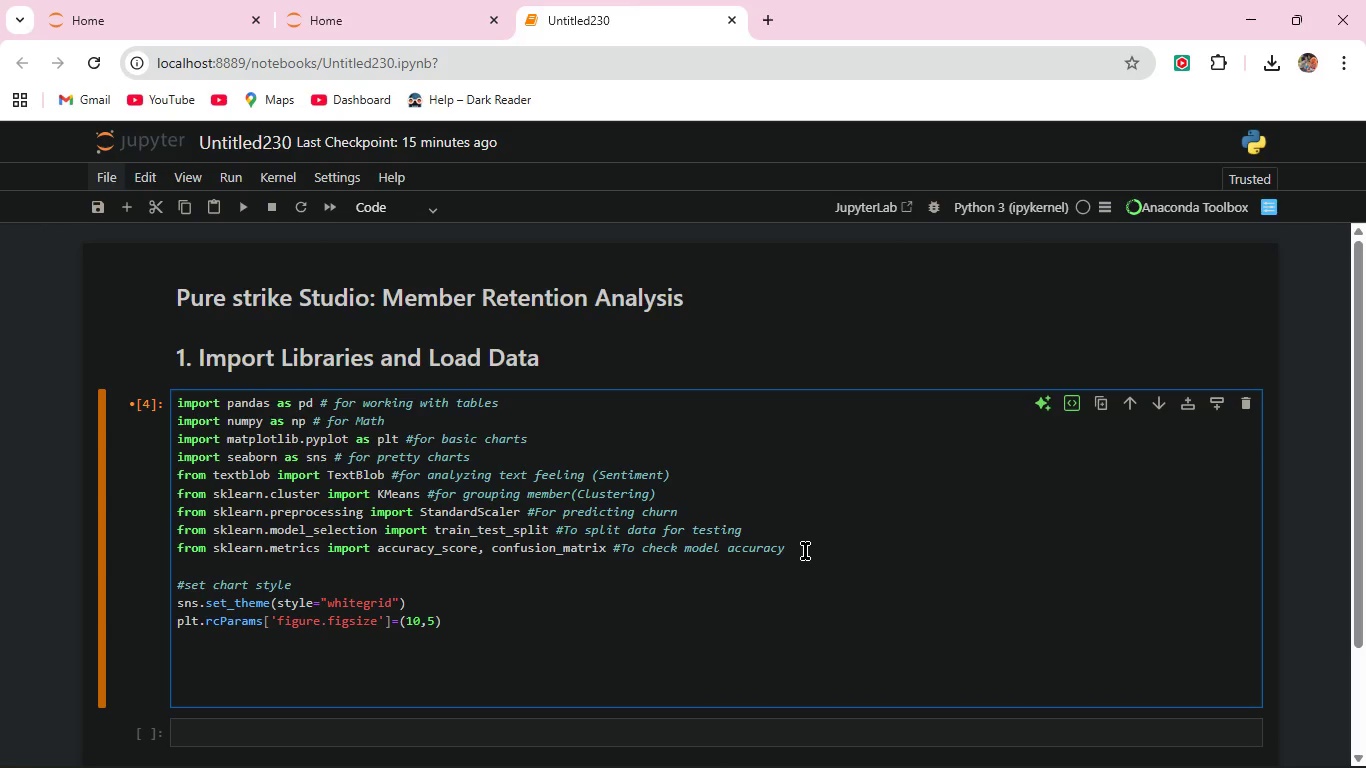 
type(#---Load the dataset-----)
 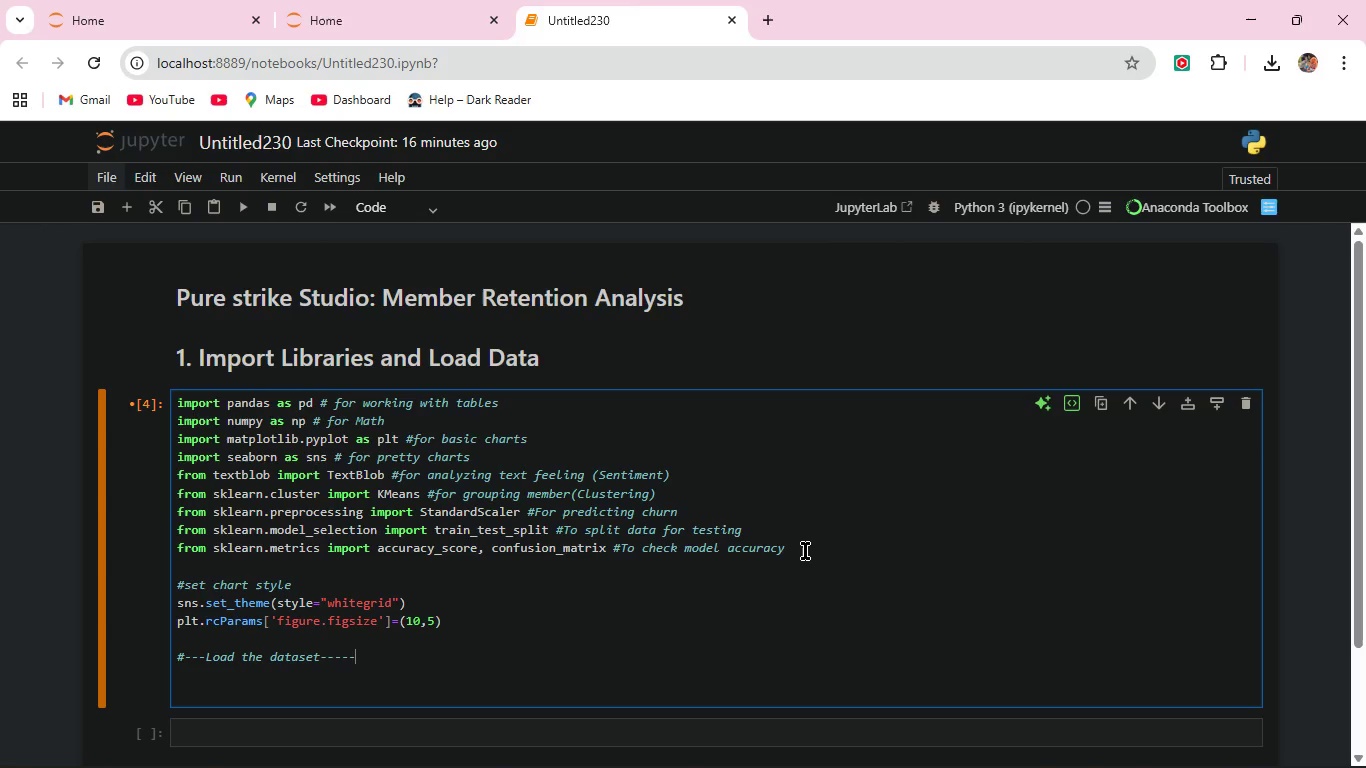 
key(Enter)
 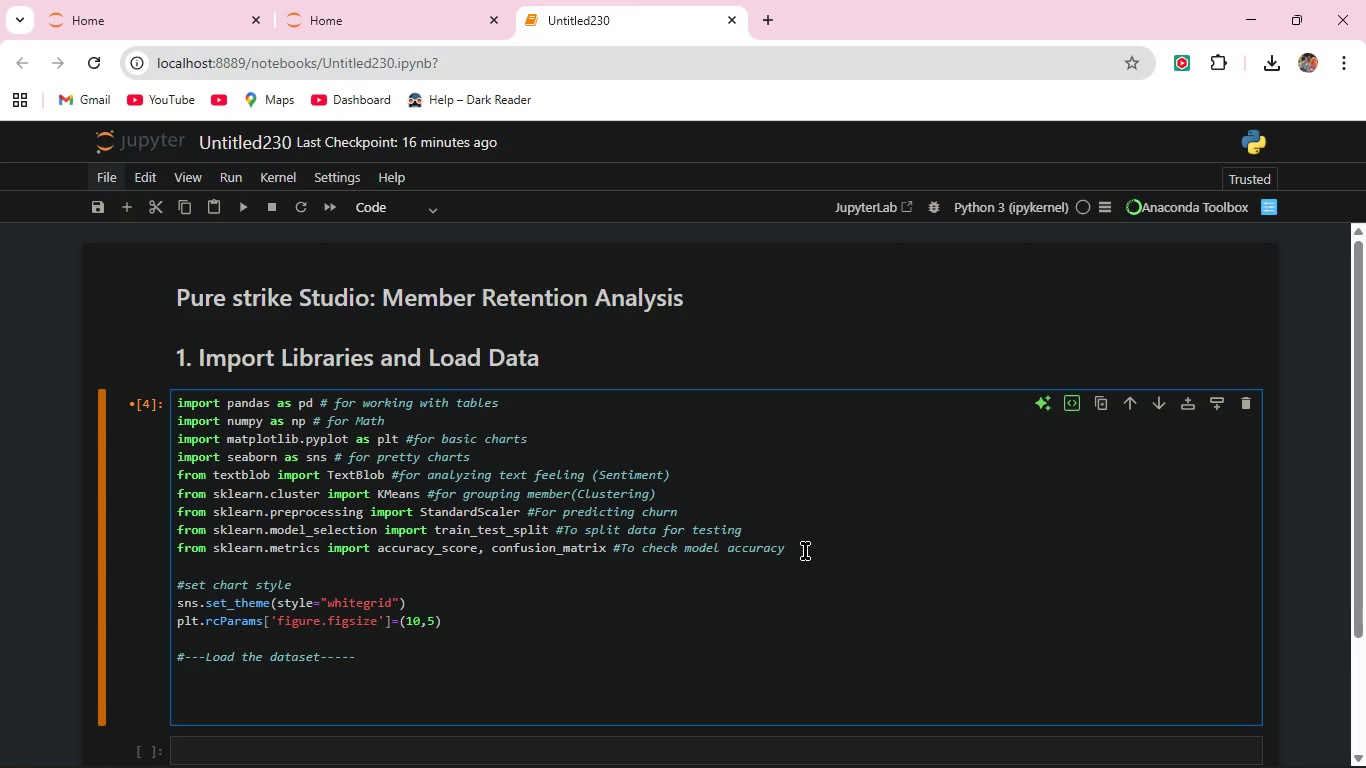 
wait(5.25)
 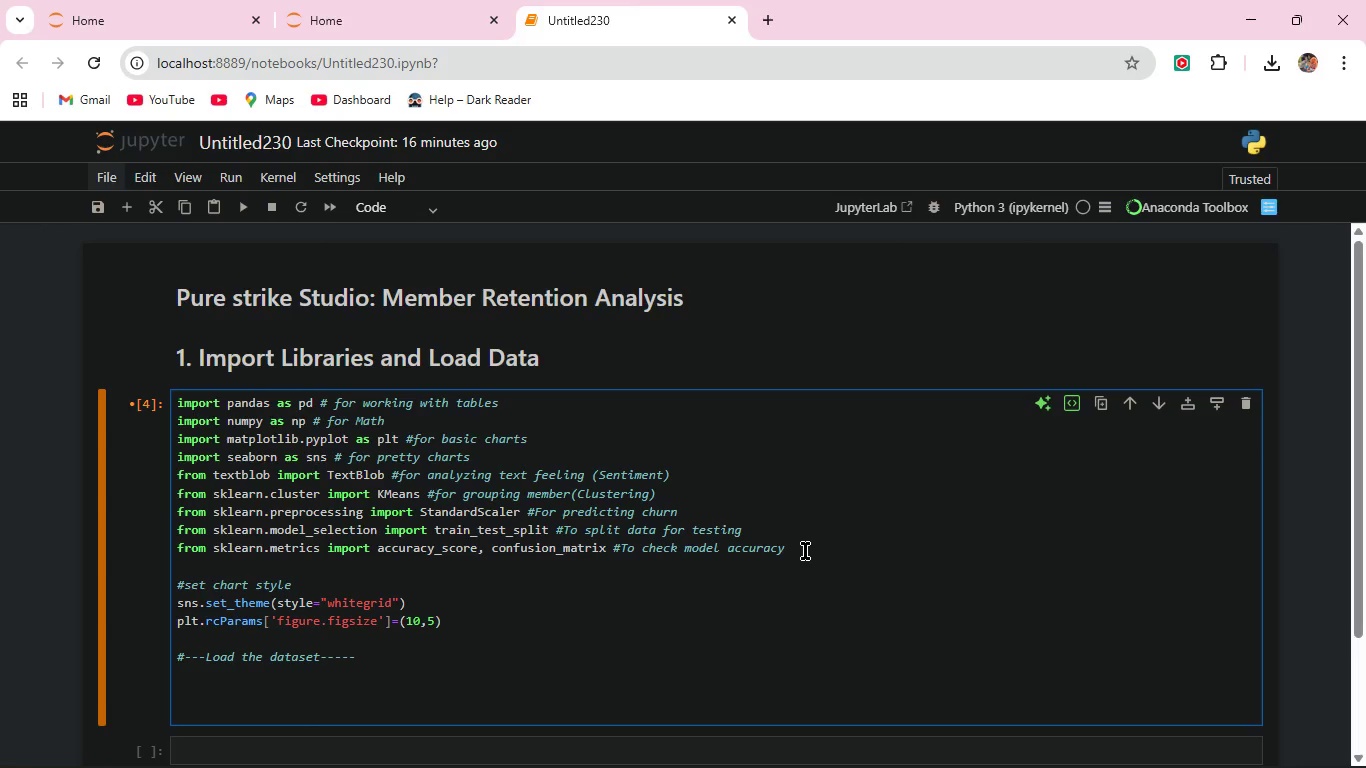 
type(file_path = r'C:\Users\Geme\Downloads\dset\pulse_strike_survey.csv)
 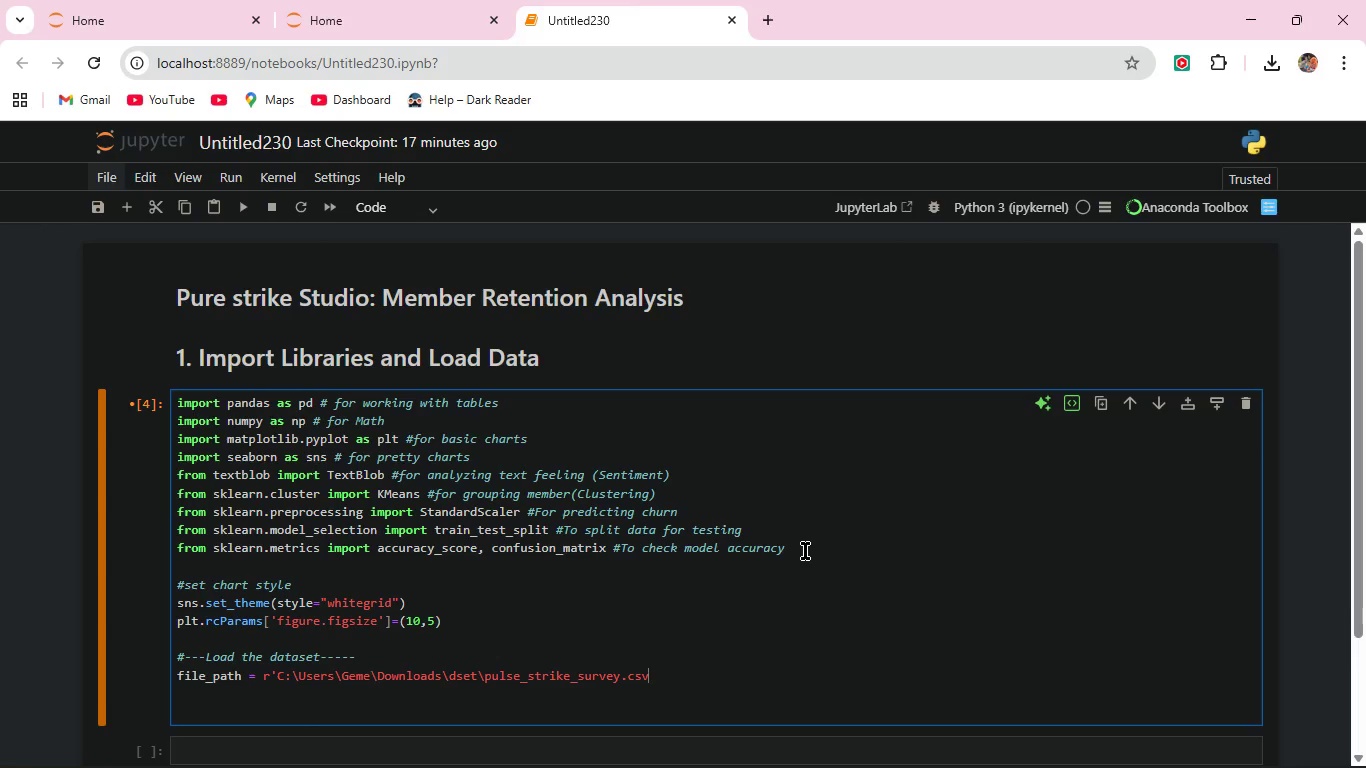 
wait(5.36)
 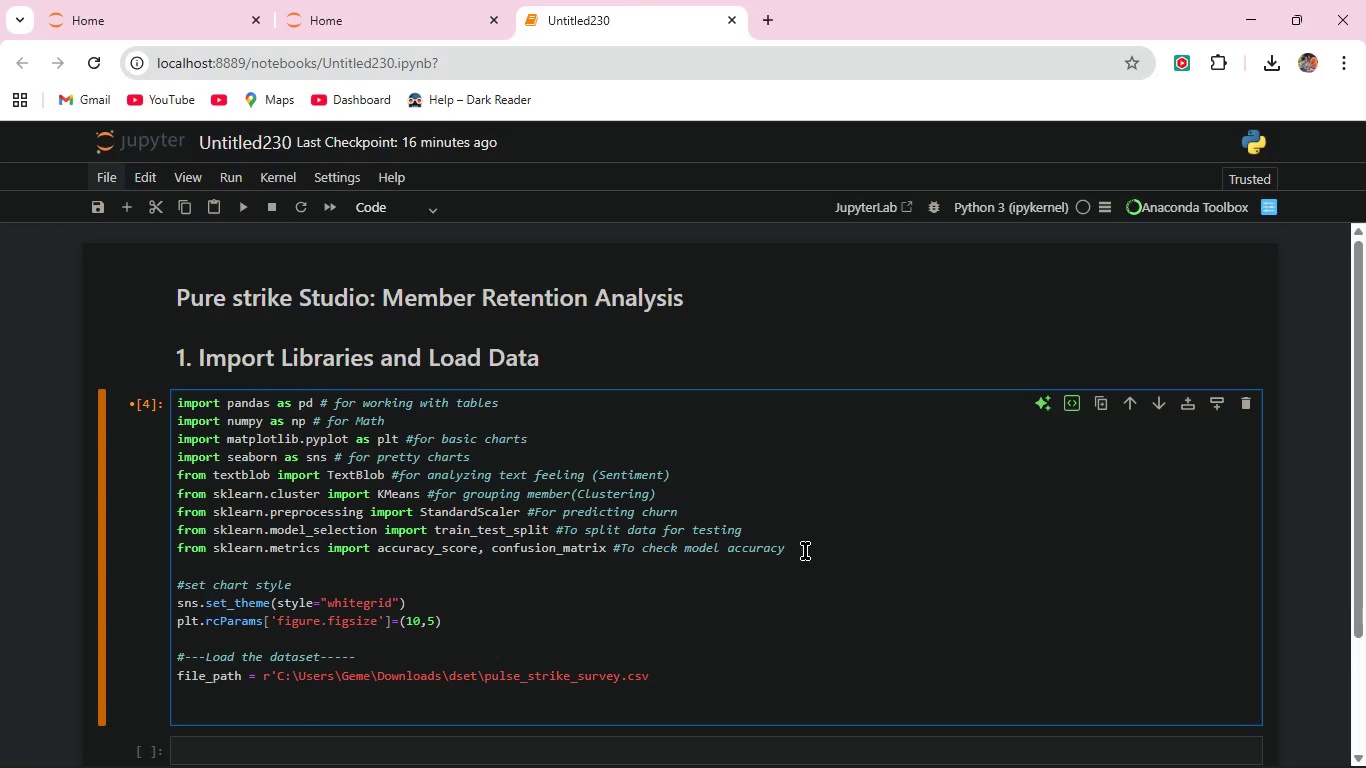 
key(Quote)
 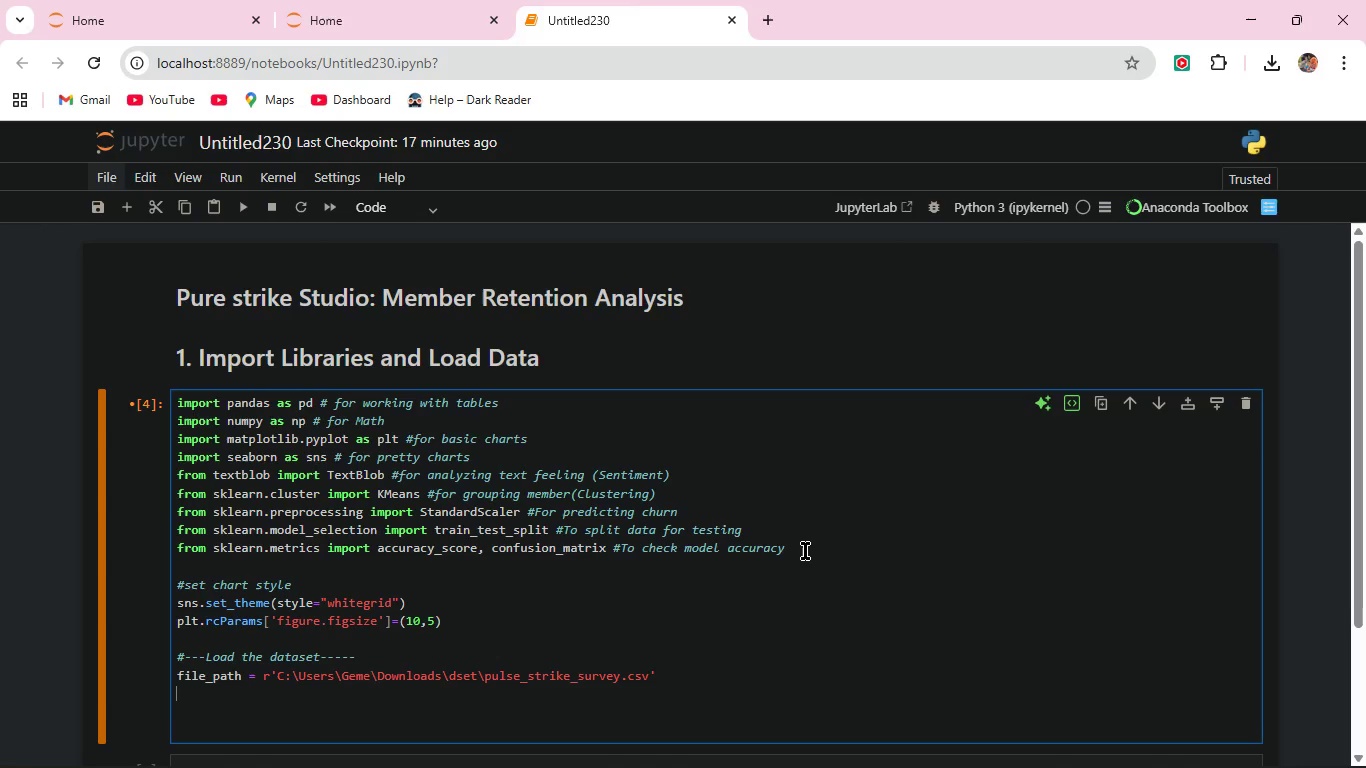 
key(Enter)
 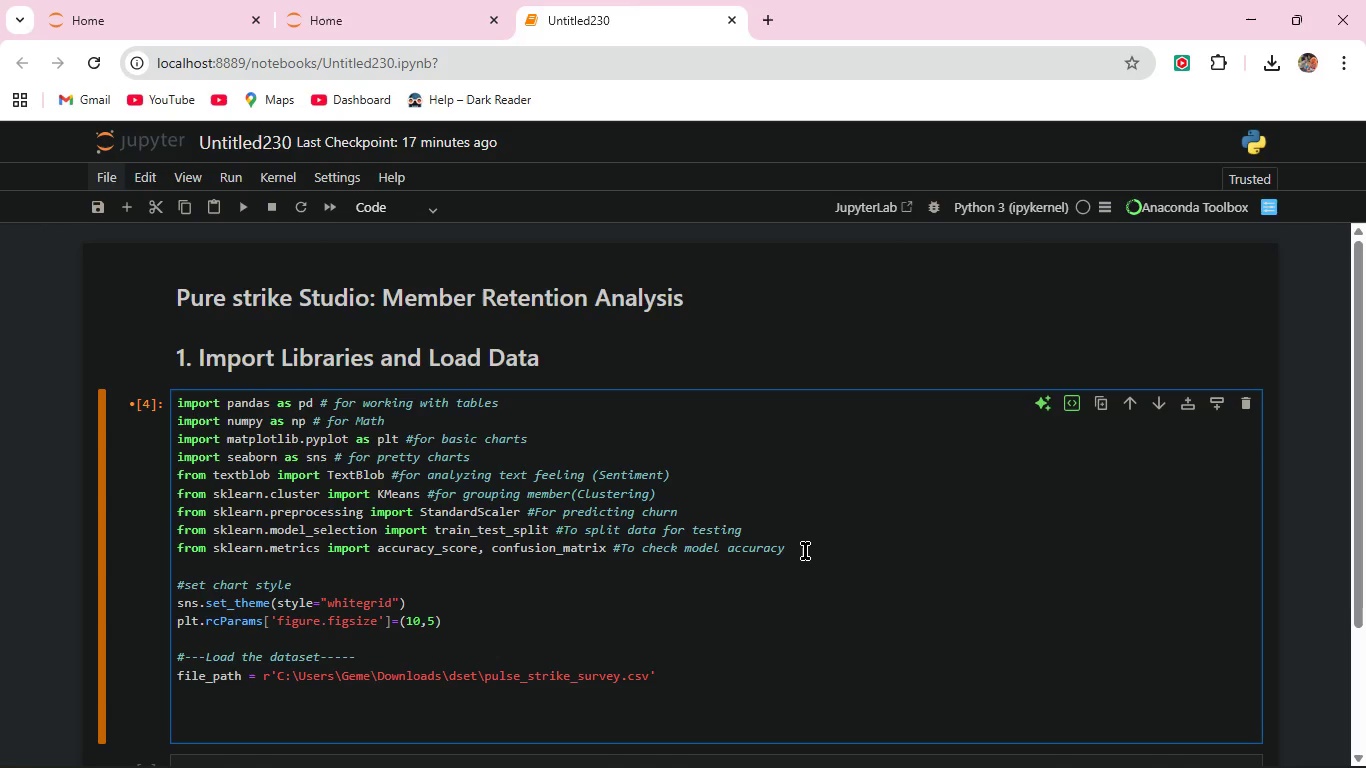 
type(df = pd.read)
 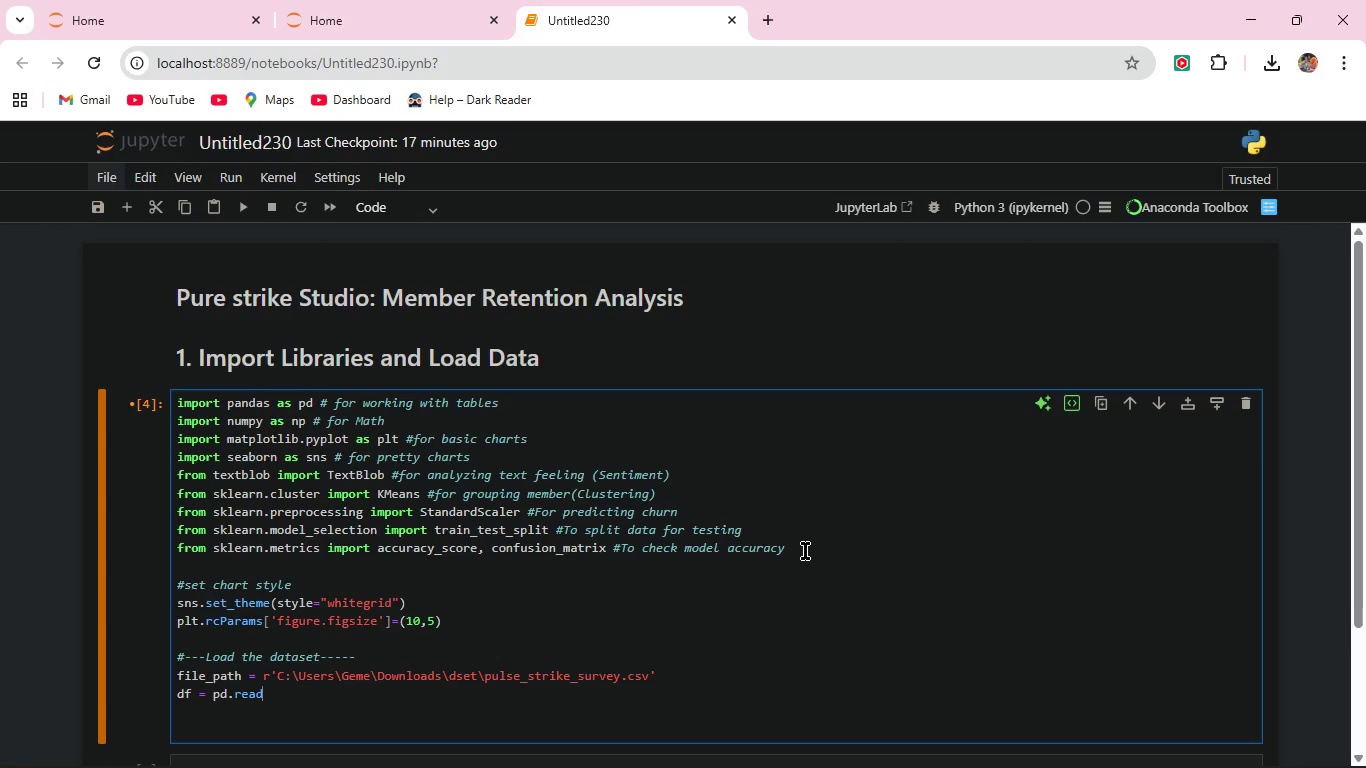 
type(_csv(file_path))
 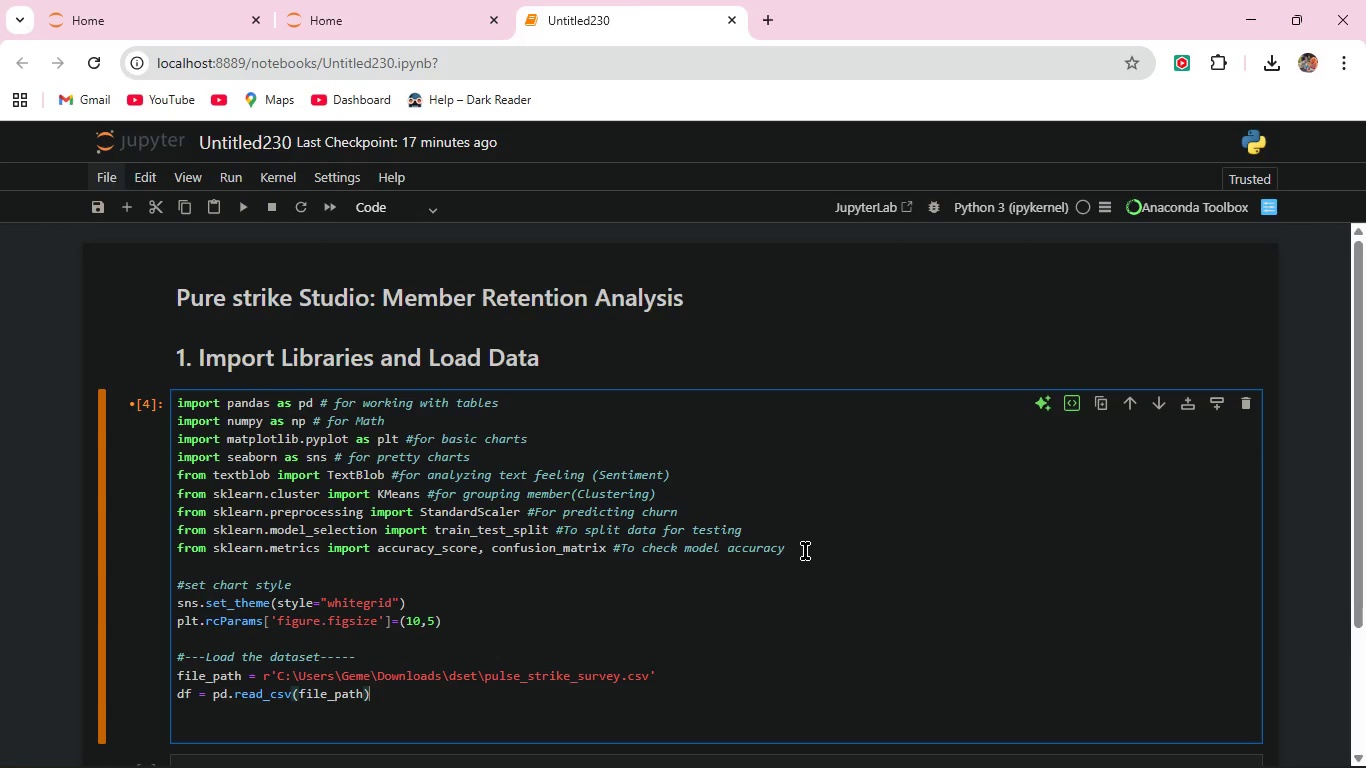 
wait(5.95)
 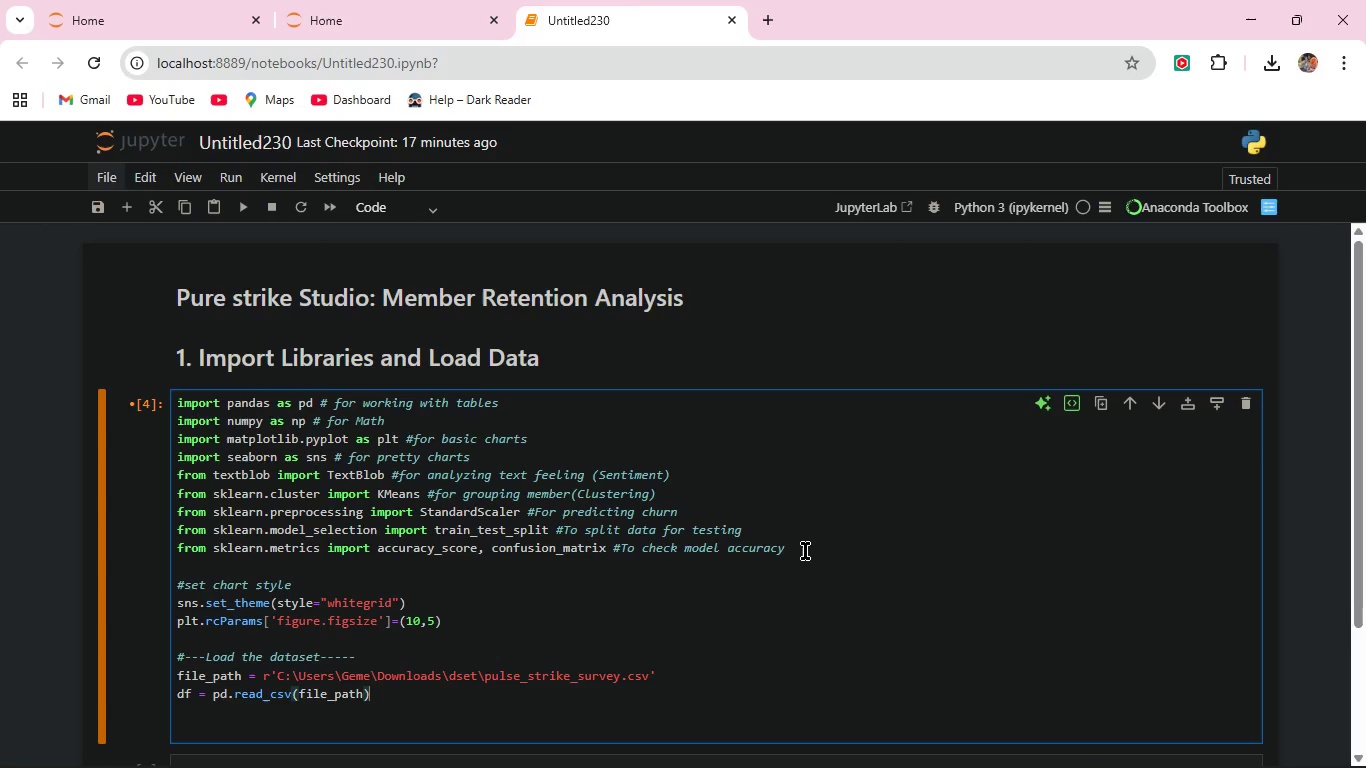 
key(Enter)
 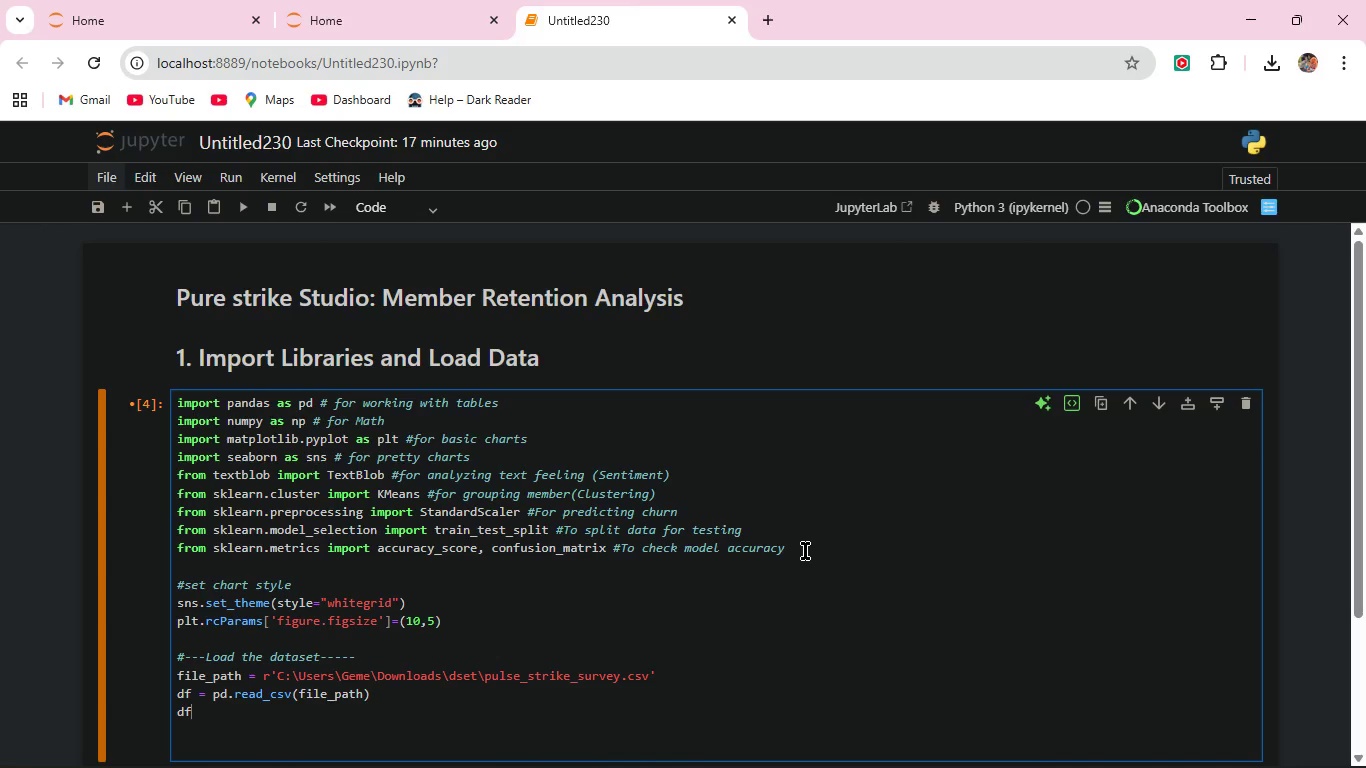 
type(df)
 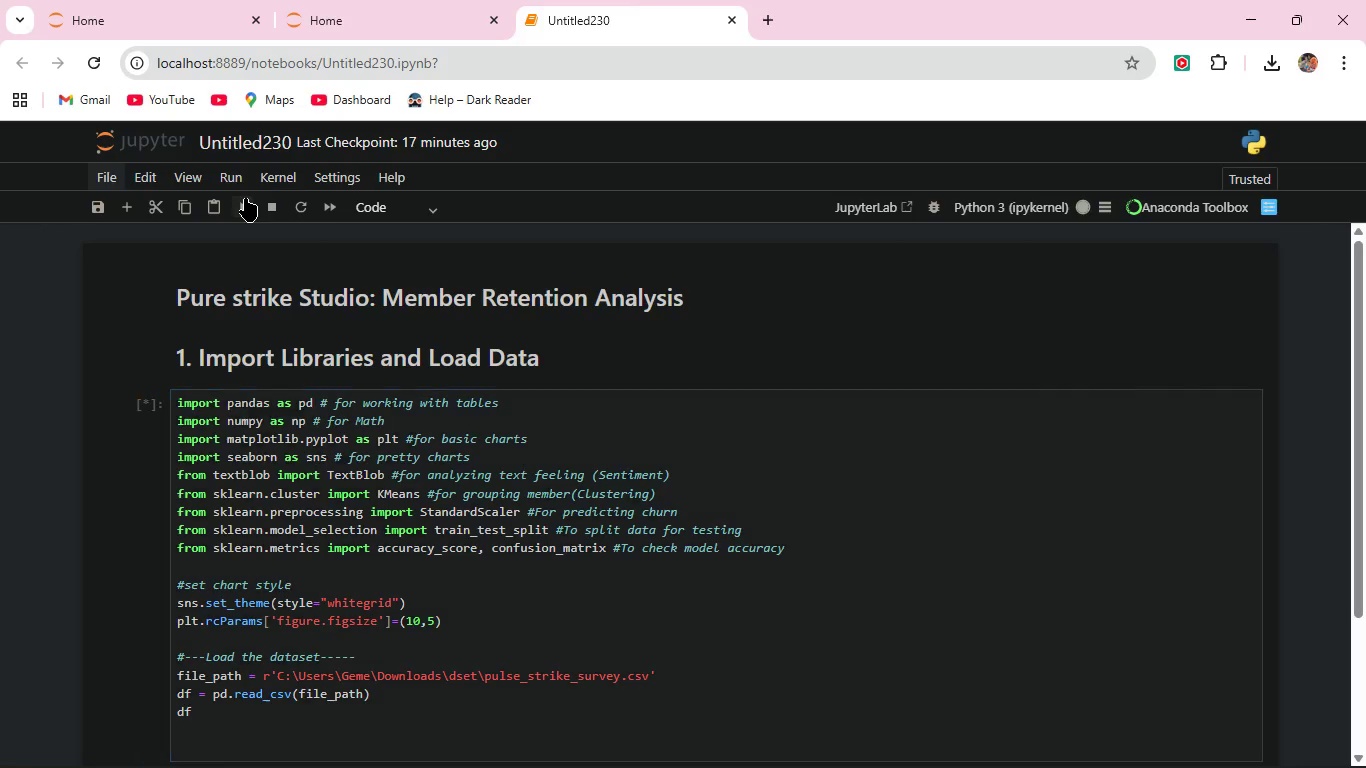 
left_click([245, 198])
 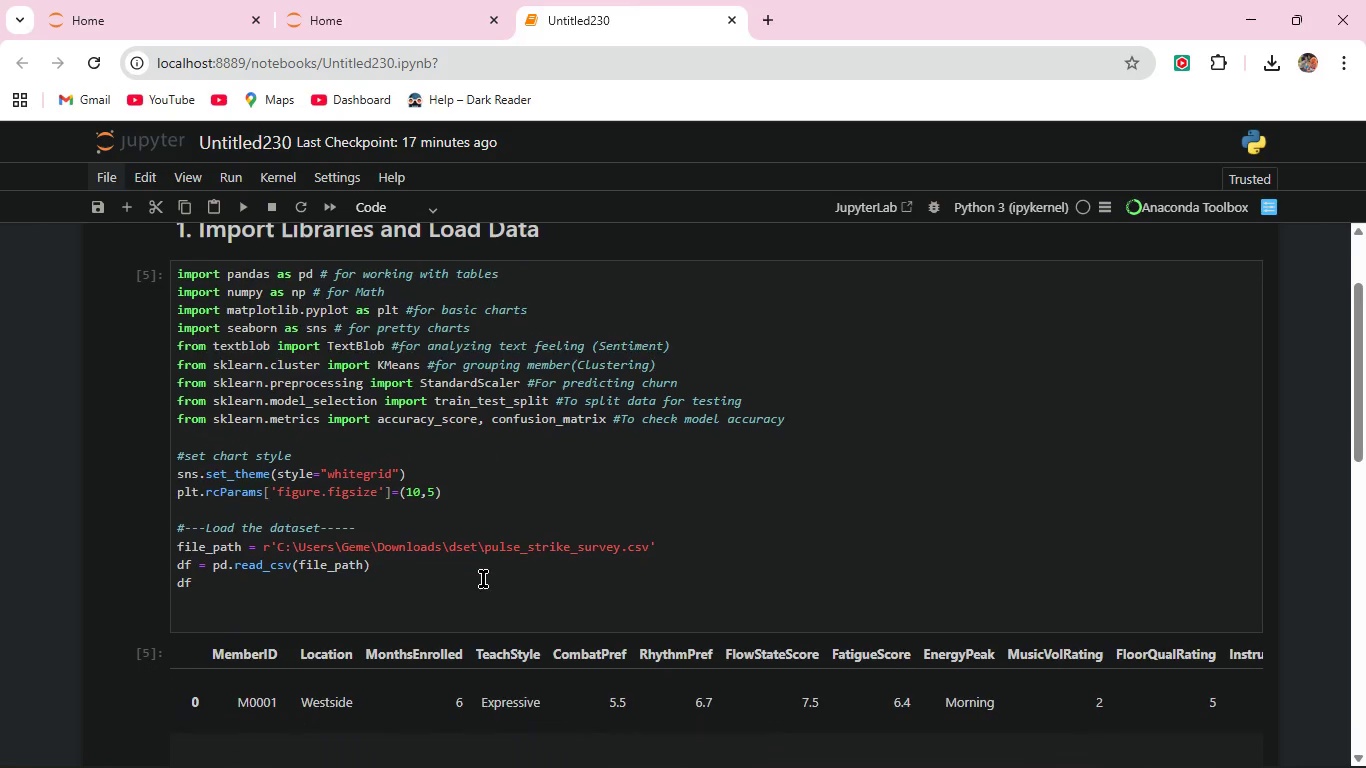 
scroll: coordinate [483, 576], scroll_direction: down, amount: 10.0
 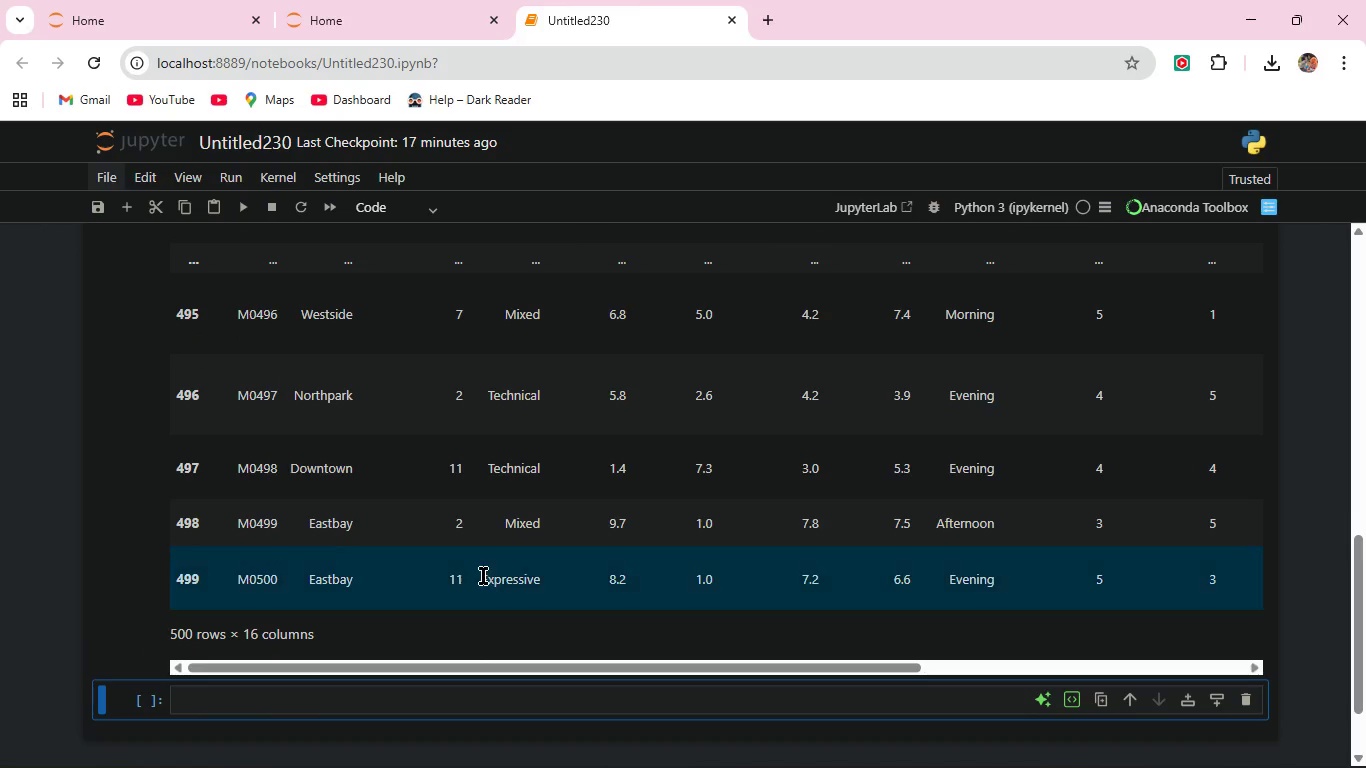 
scroll: coordinate [483, 576], scroll_direction: up, amount: 1.0
 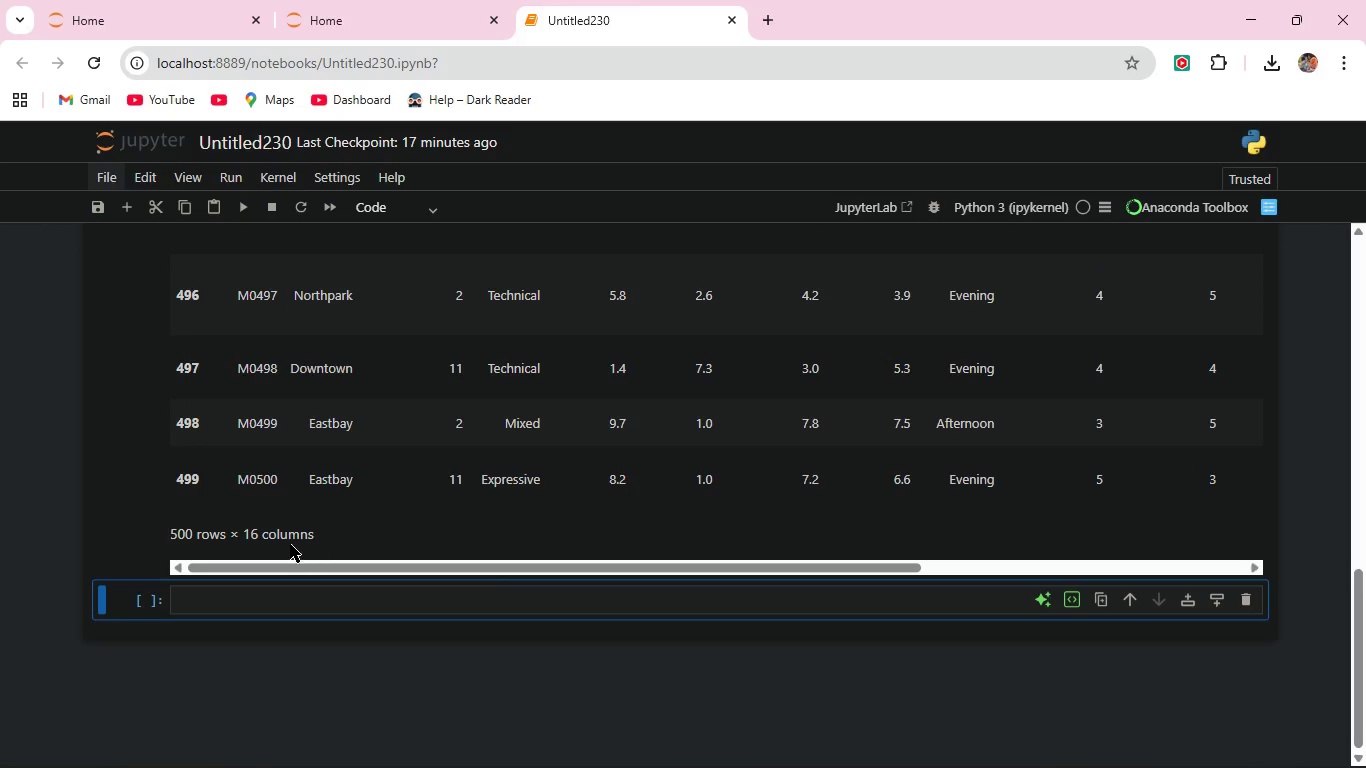 
scroll: coordinate [483, 576], scroll_direction: down, amount: 1.0
 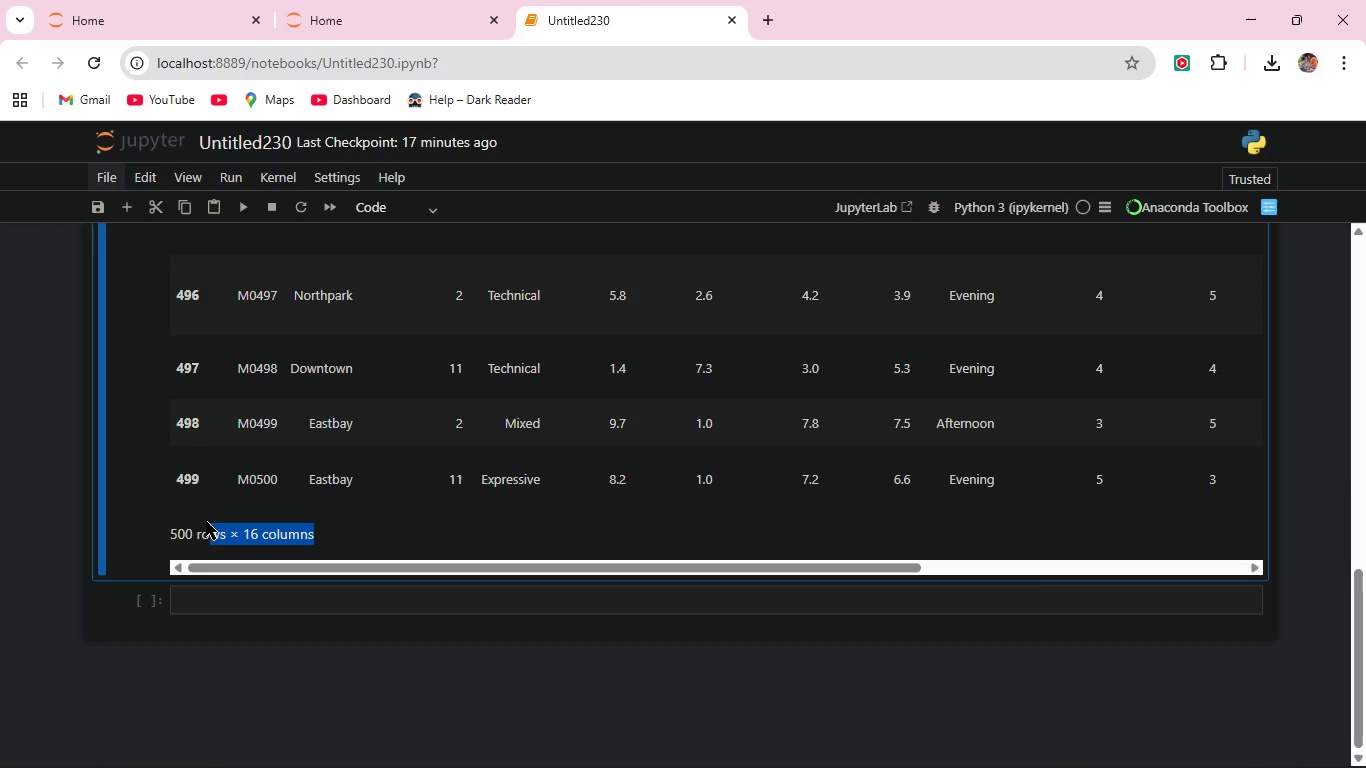 
left_click_drag(start_coordinate=[336, 538], to_coordinate=[142, 528])
 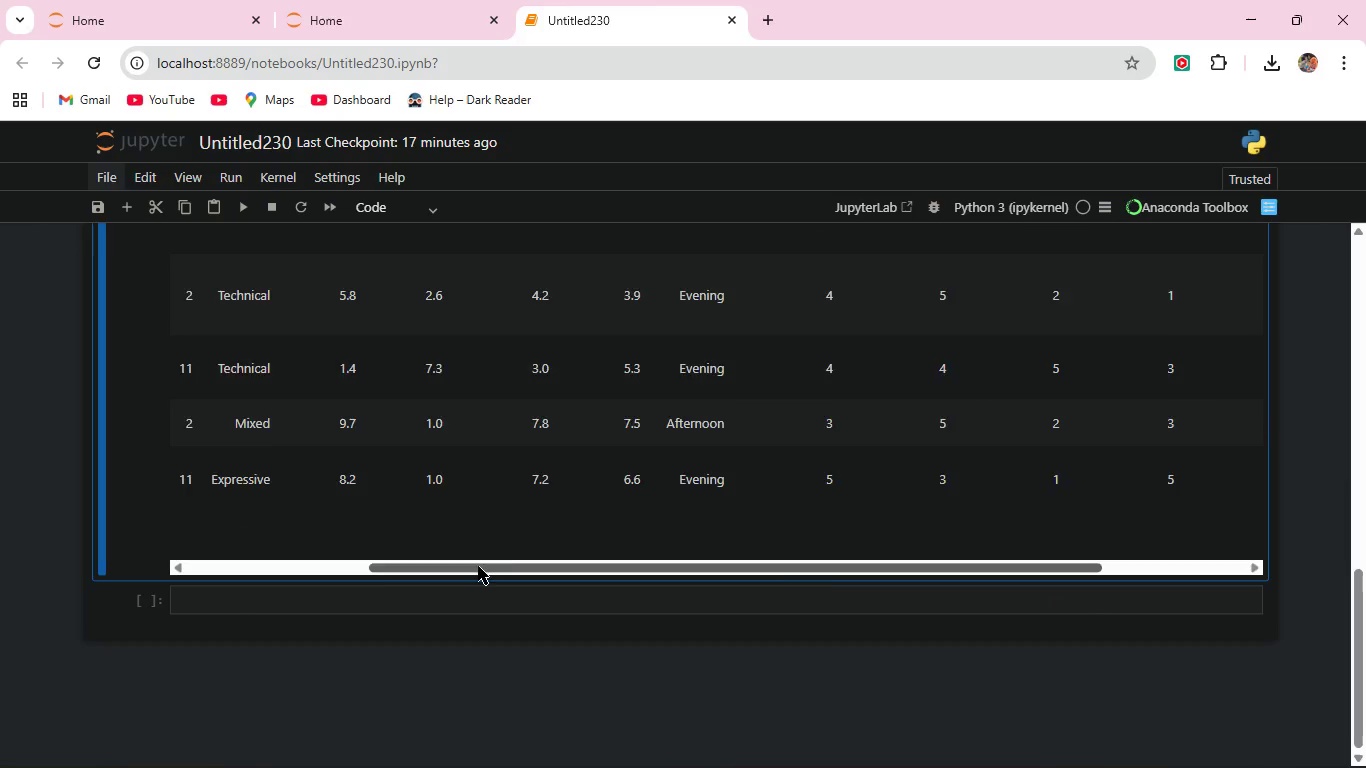 
left_click_drag(start_coordinate=[222, 564], to_coordinate=[352, 550])
 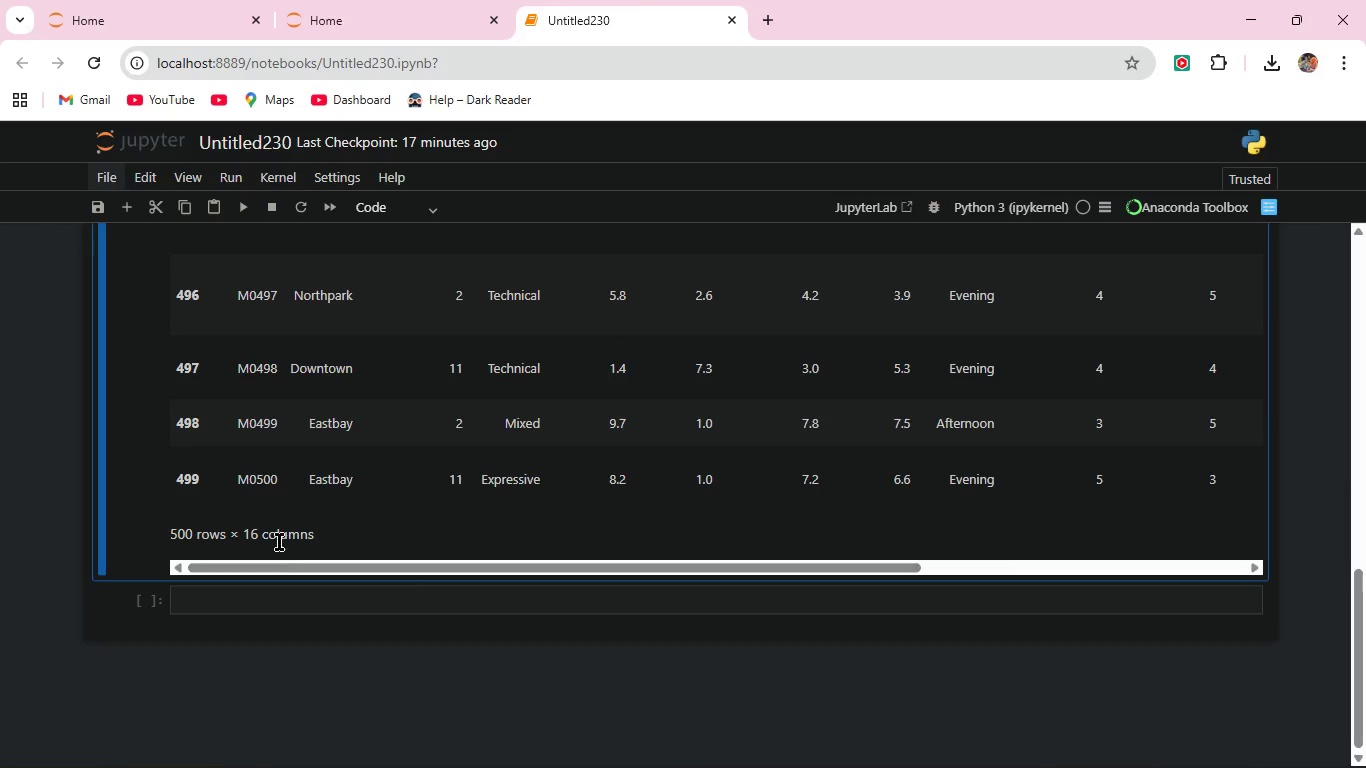 
left_click_drag(start_coordinate=[437, 565], to_coordinate=[265, 553])
 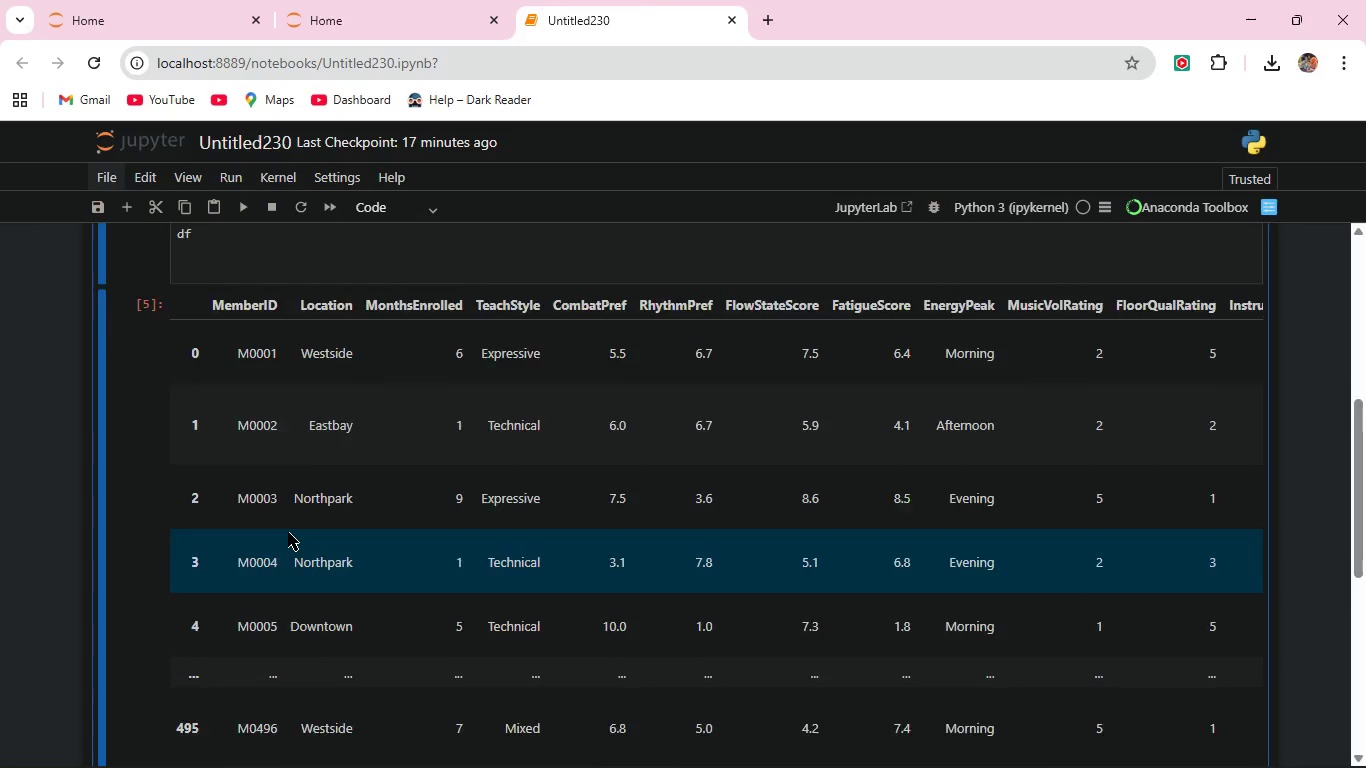 
scroll: coordinate [288, 532], scroll_direction: up, amount: 7.0
 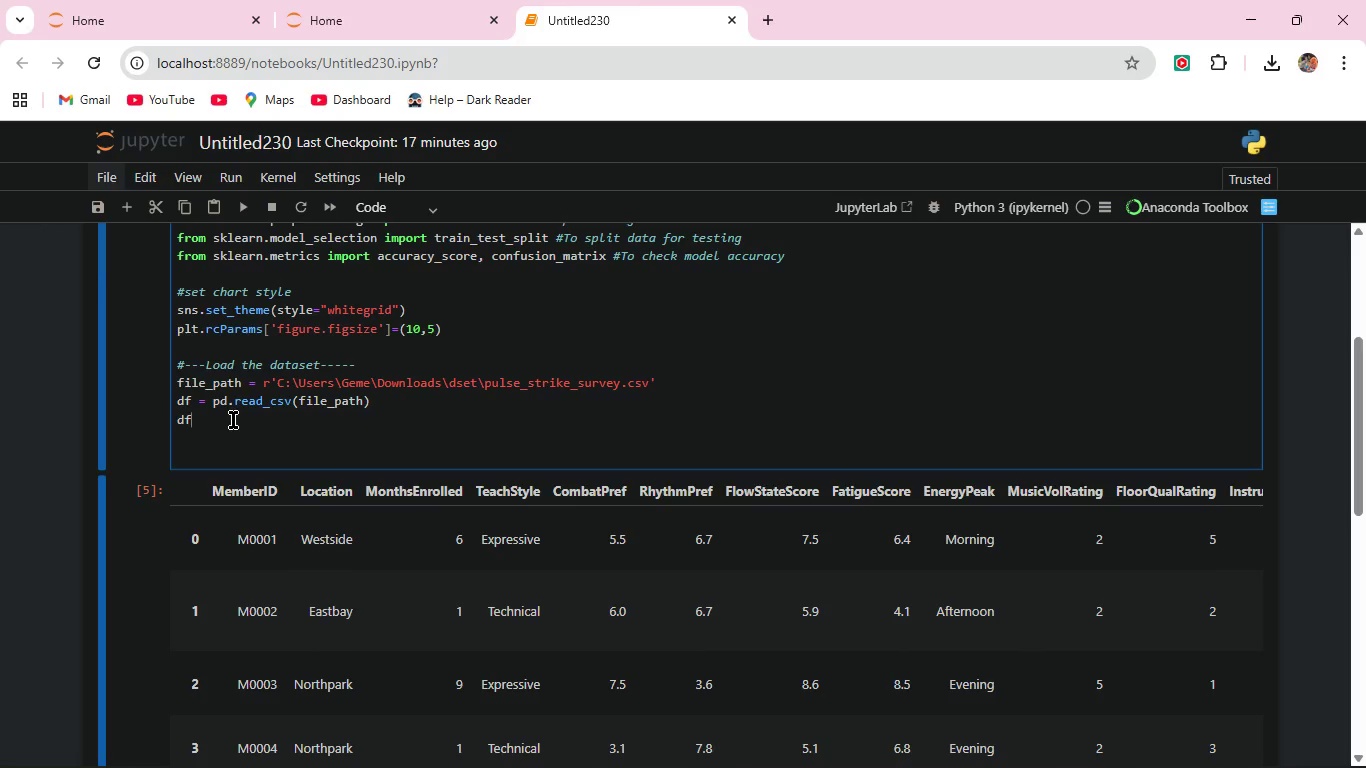 
left_click([233, 420])
 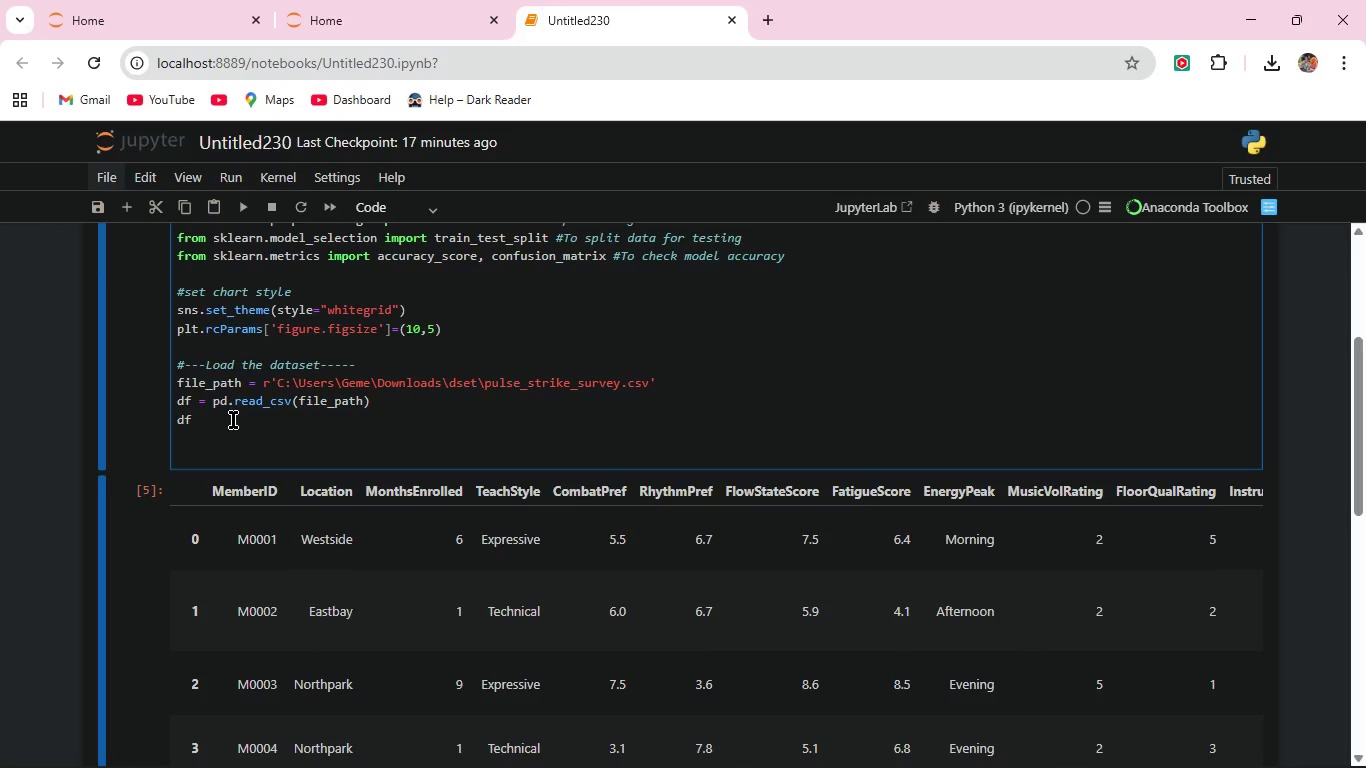 
key(Backspace)
 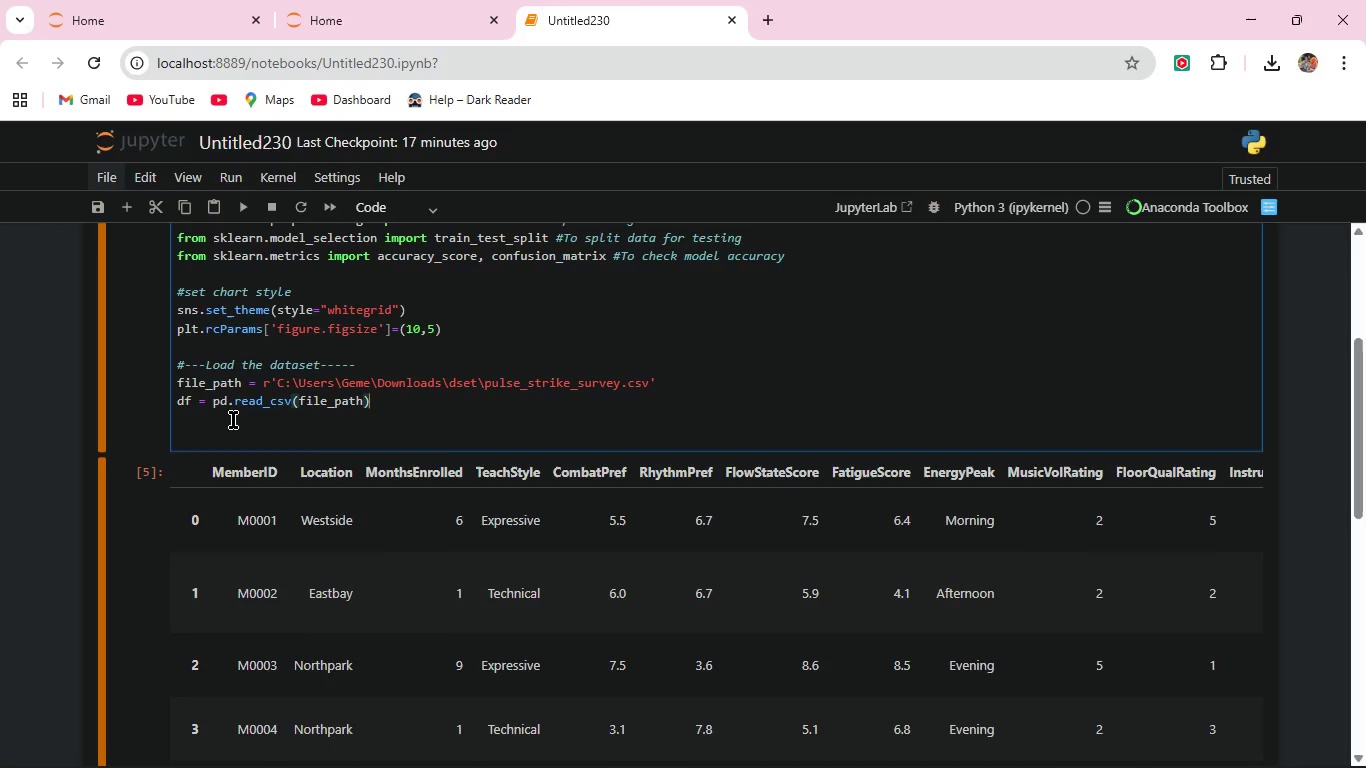 
key(Backspace)
 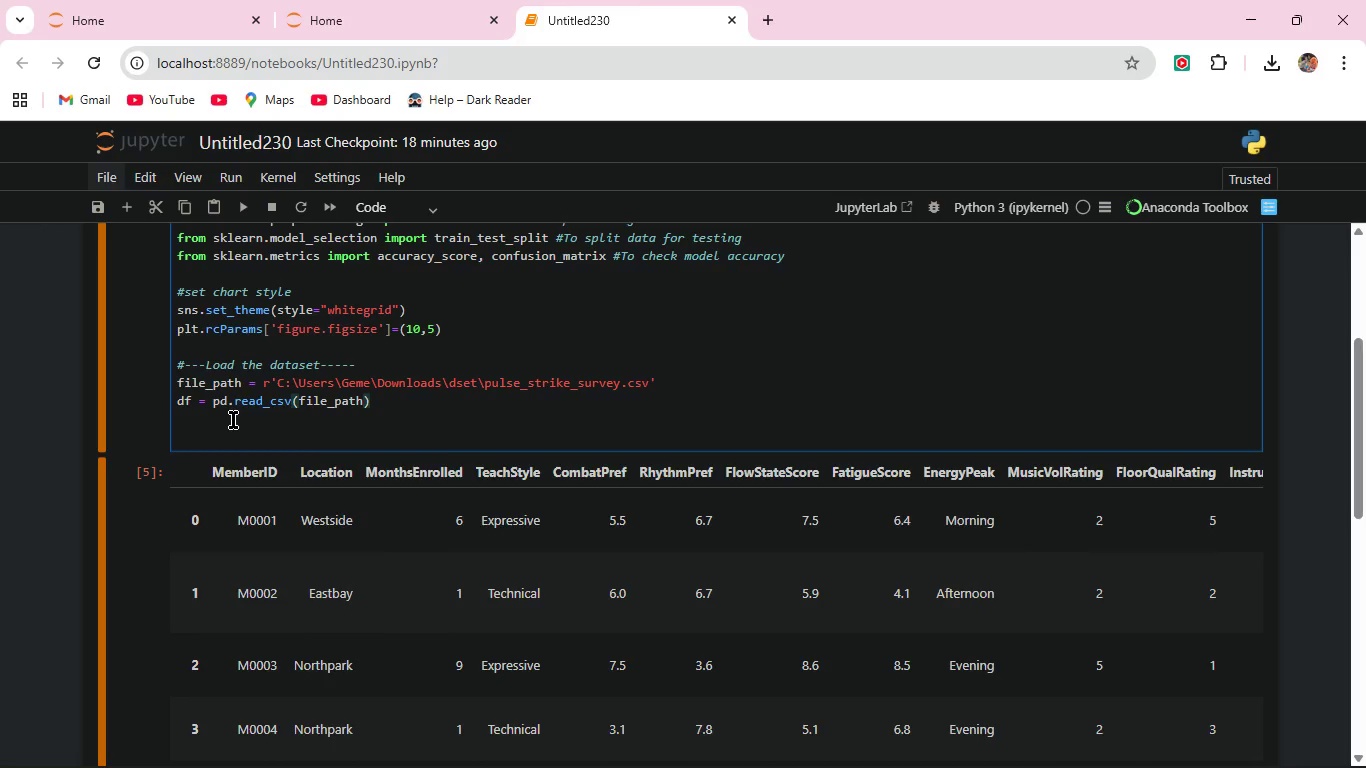 
key(Backspace)
 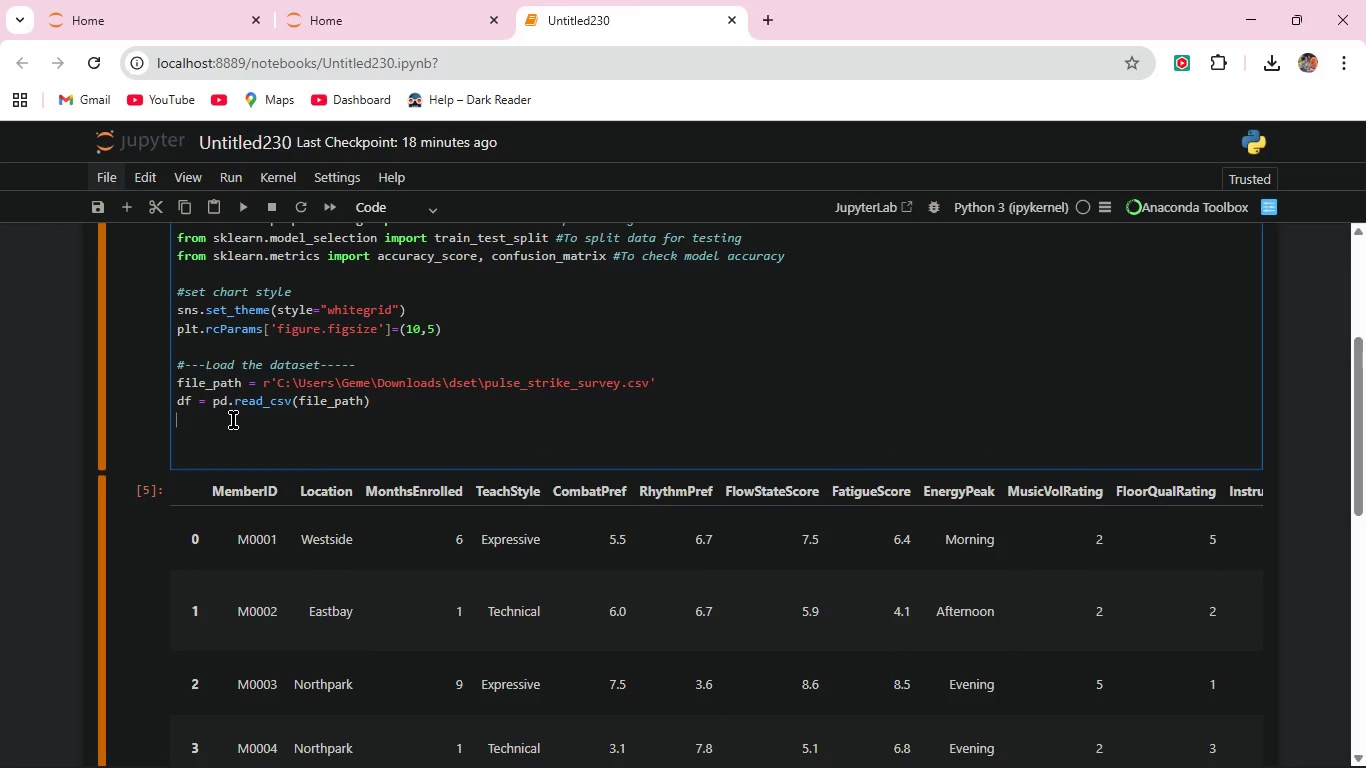 
key(Enter)
 